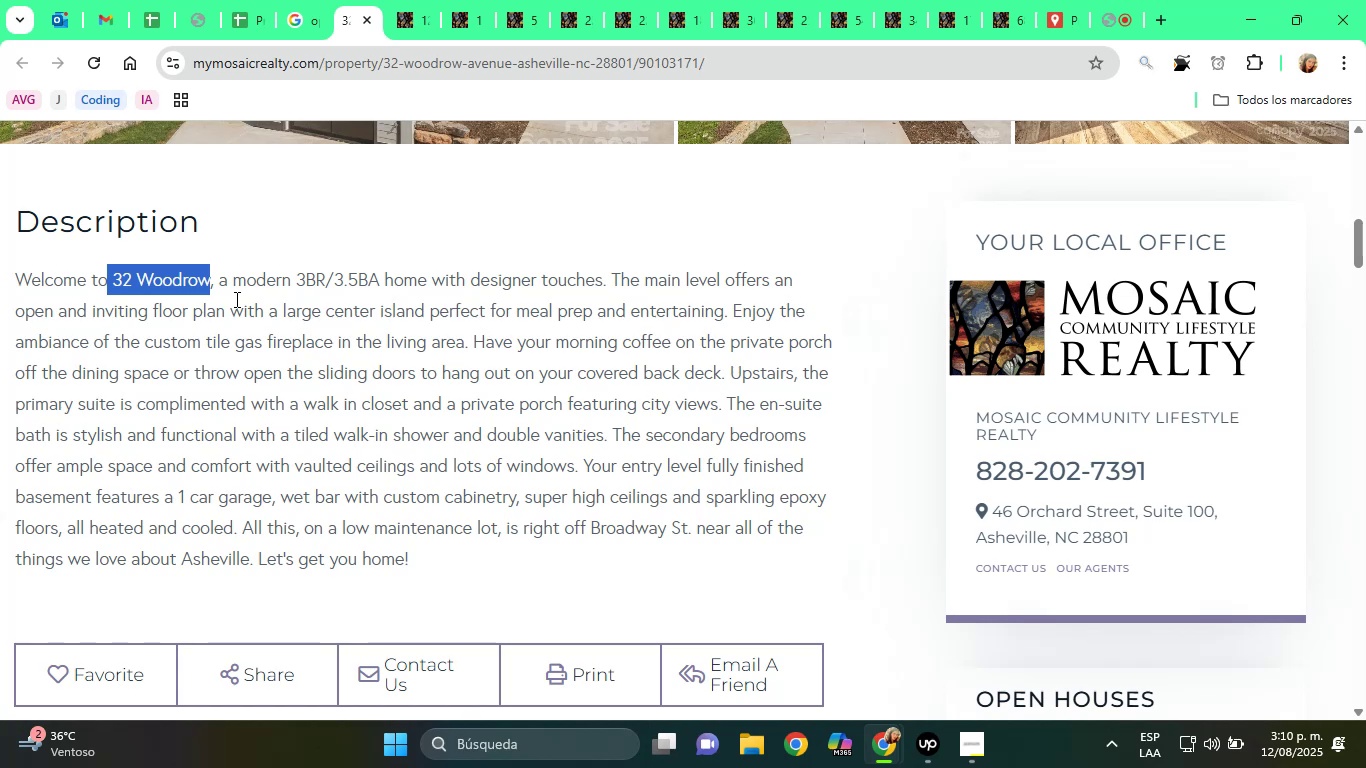 
wait(8.17)
 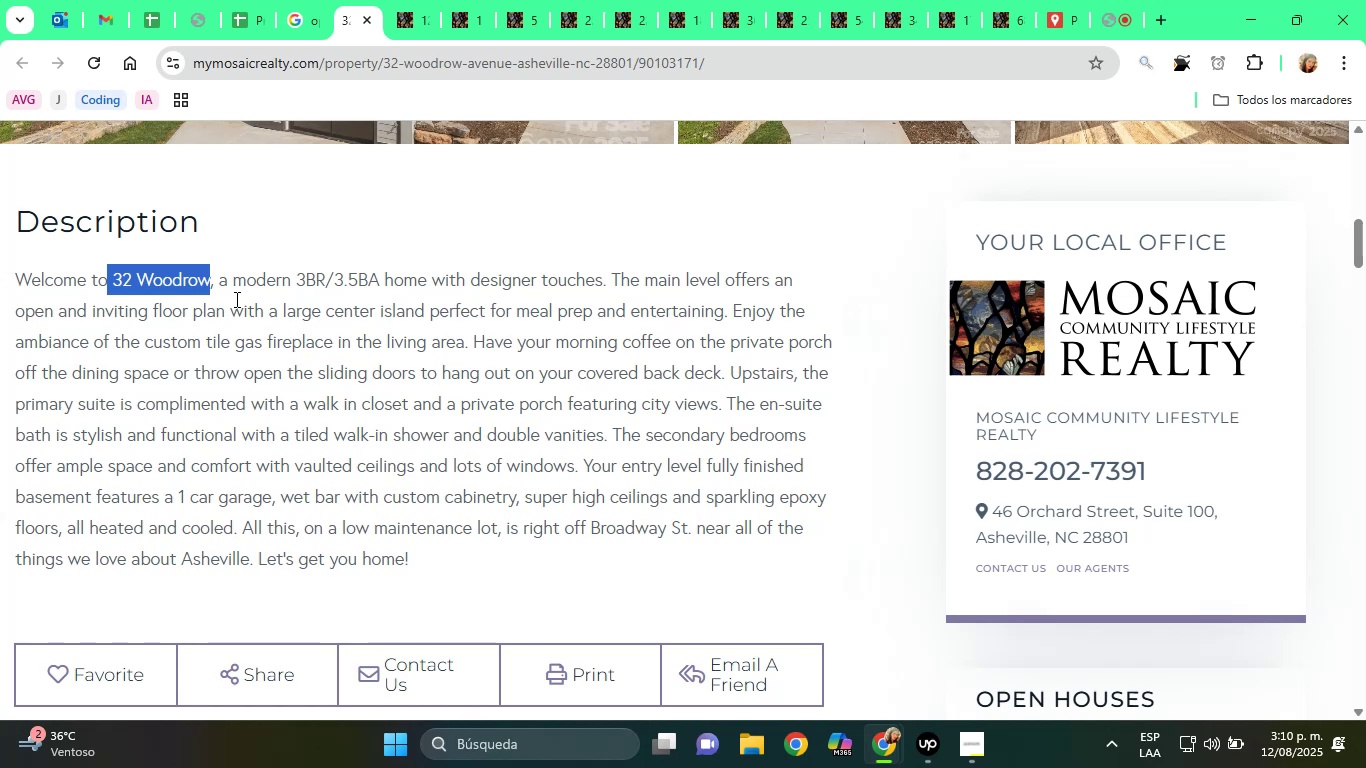 
scroll: coordinate [433, 371], scroll_direction: down, amount: 1.0
 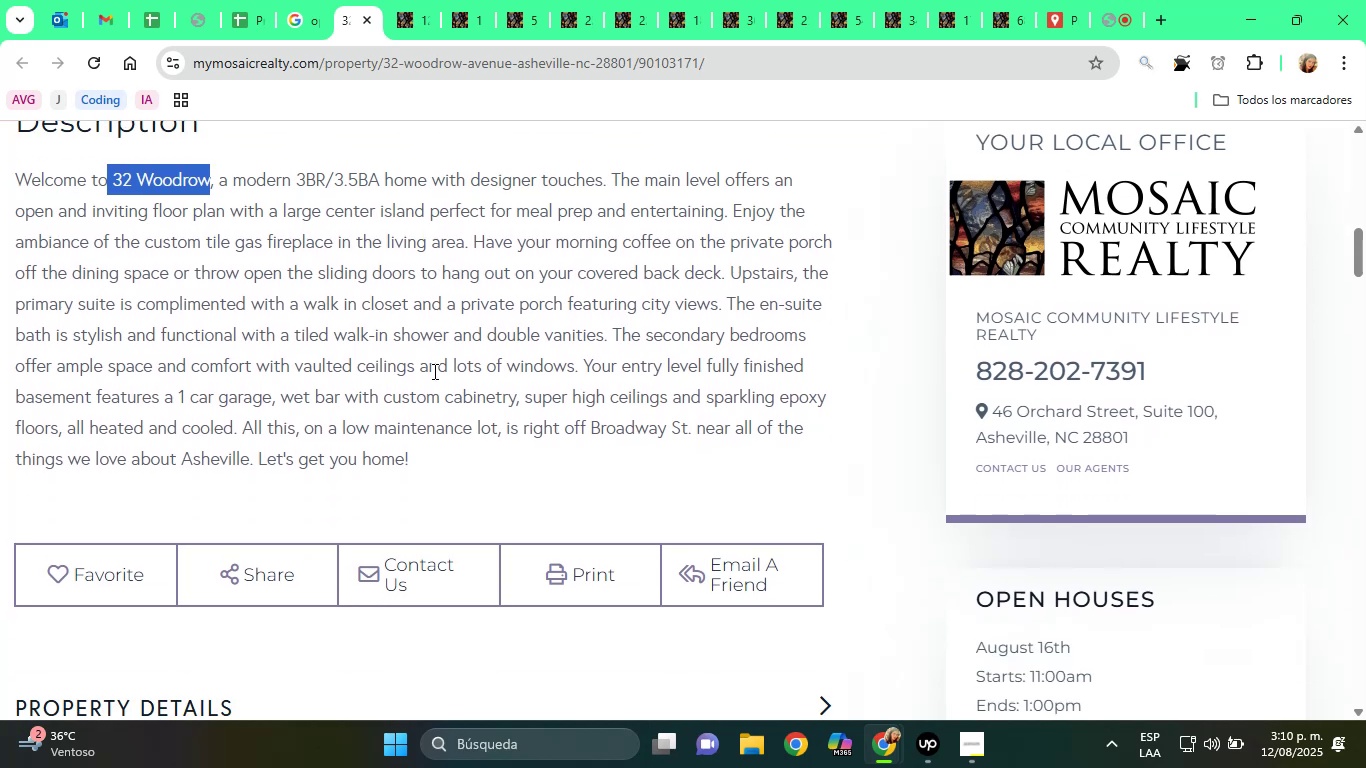 
scroll: coordinate [128, 121], scroll_direction: up, amount: 6.0
 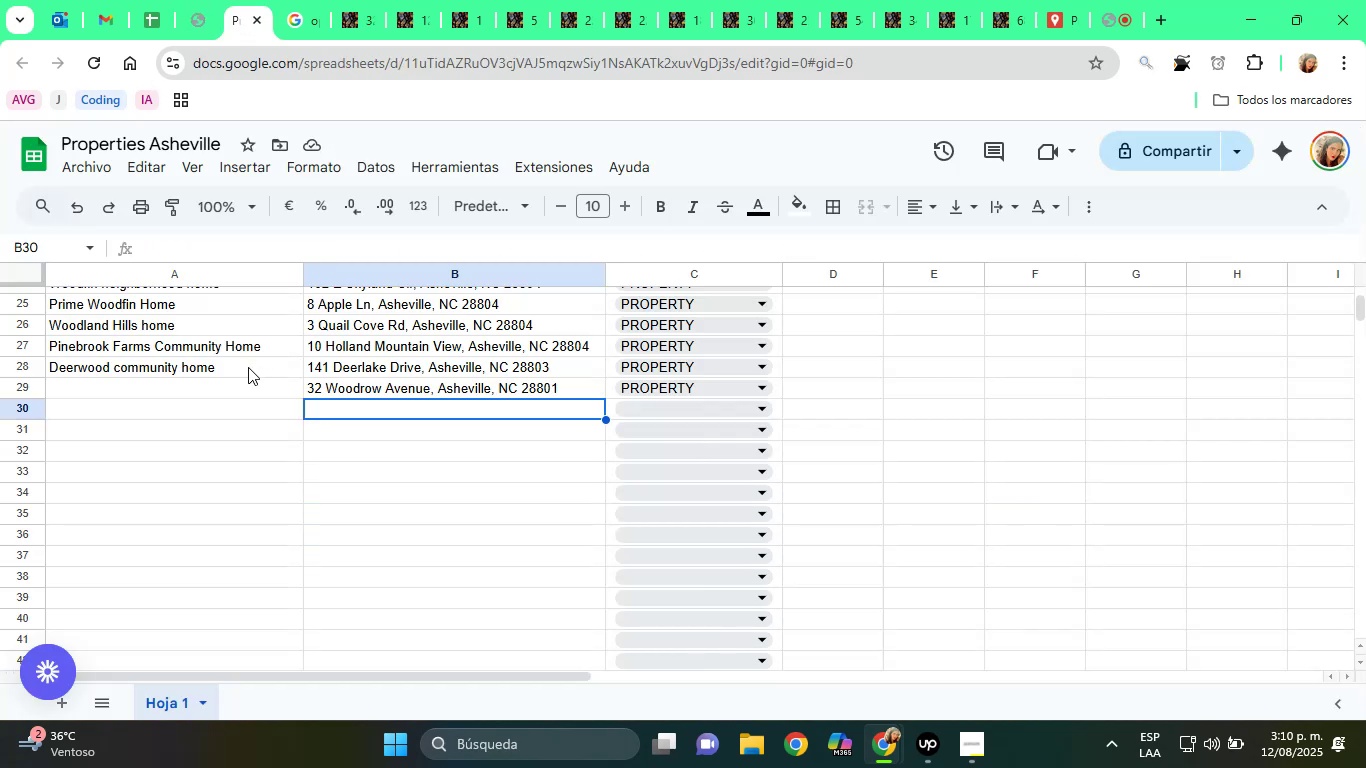 
left_click([240, 391])
 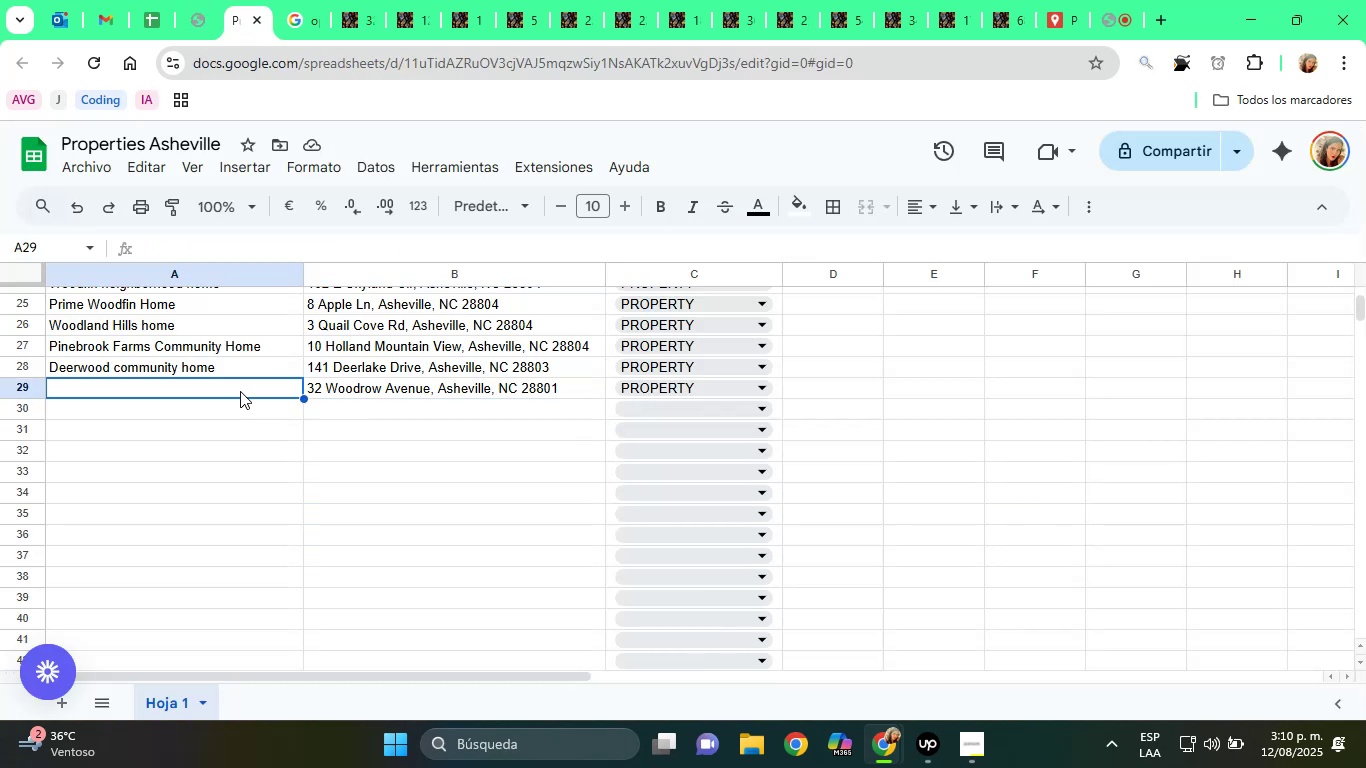 
right_click([240, 391])
 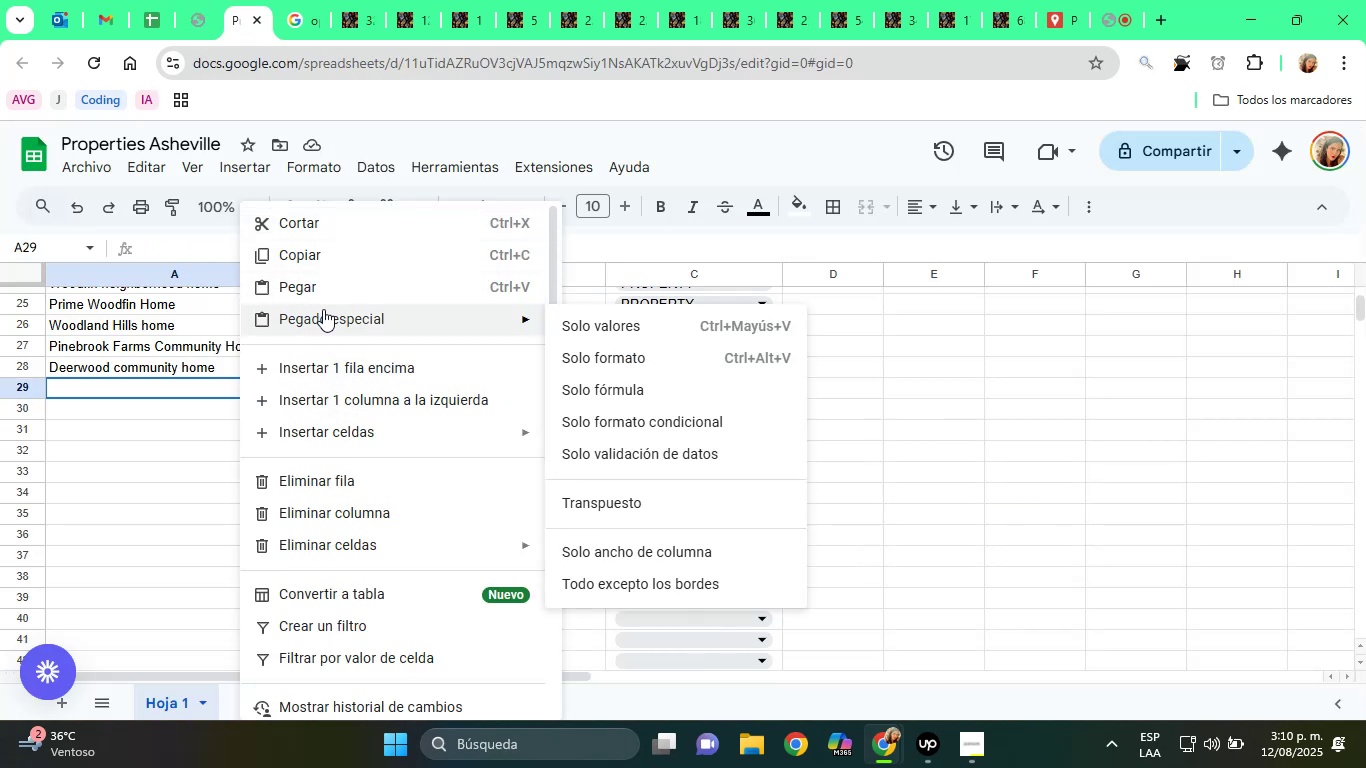 
left_click([584, 338])
 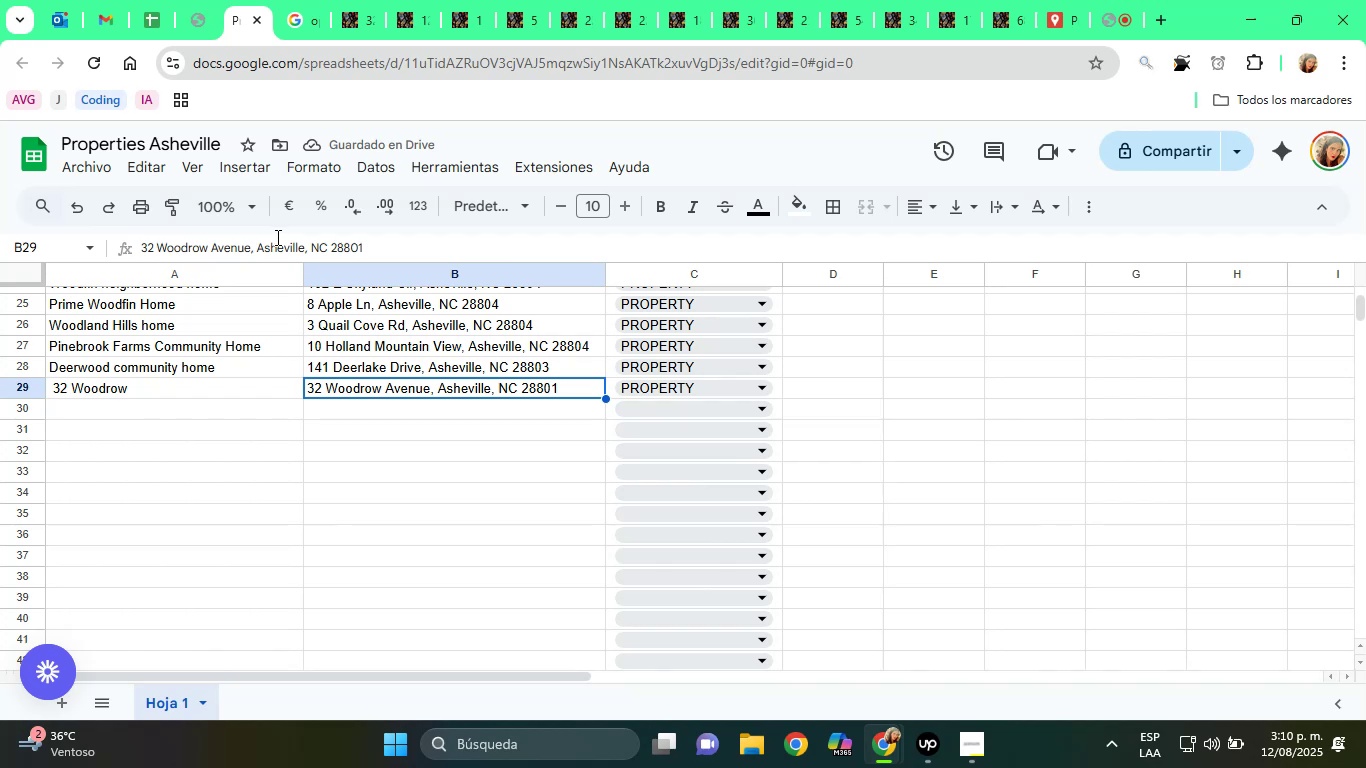 
left_click([121, 390])
 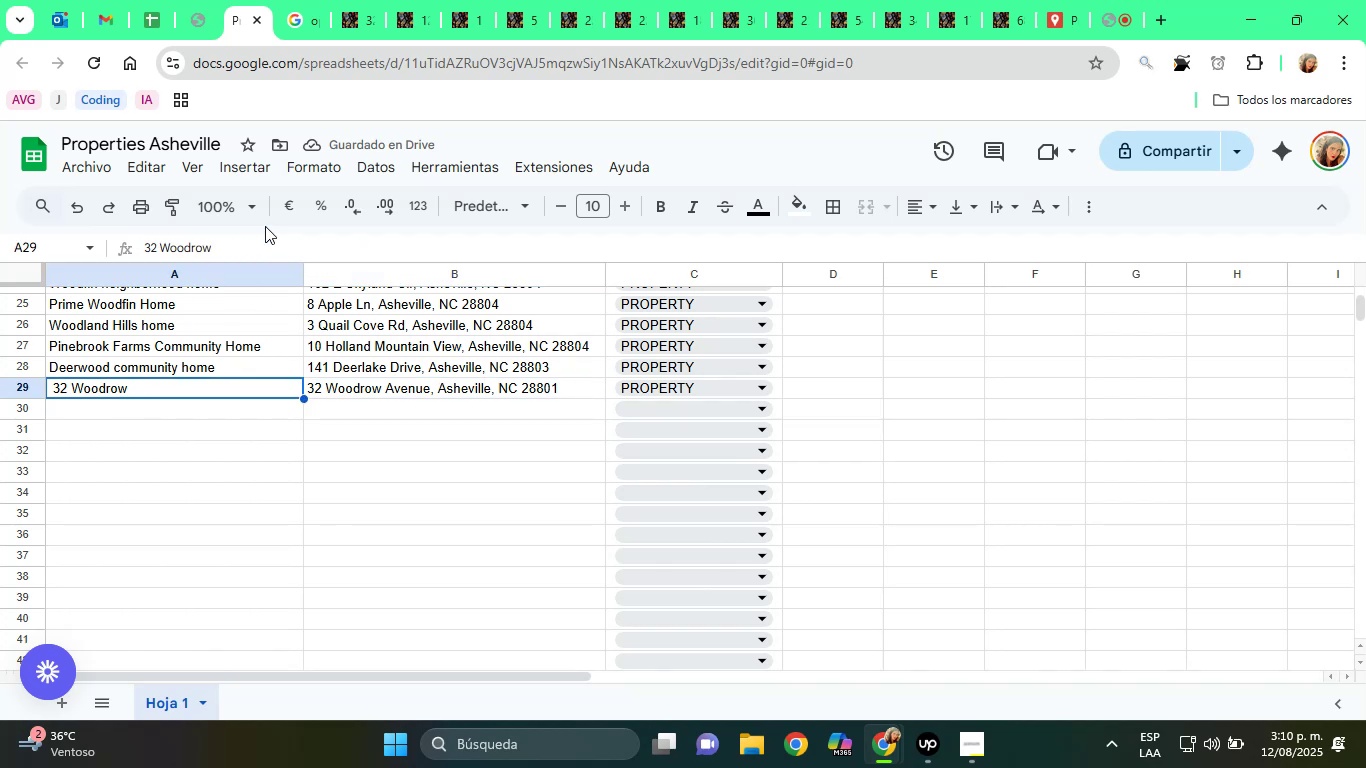 
left_click([302, 255])
 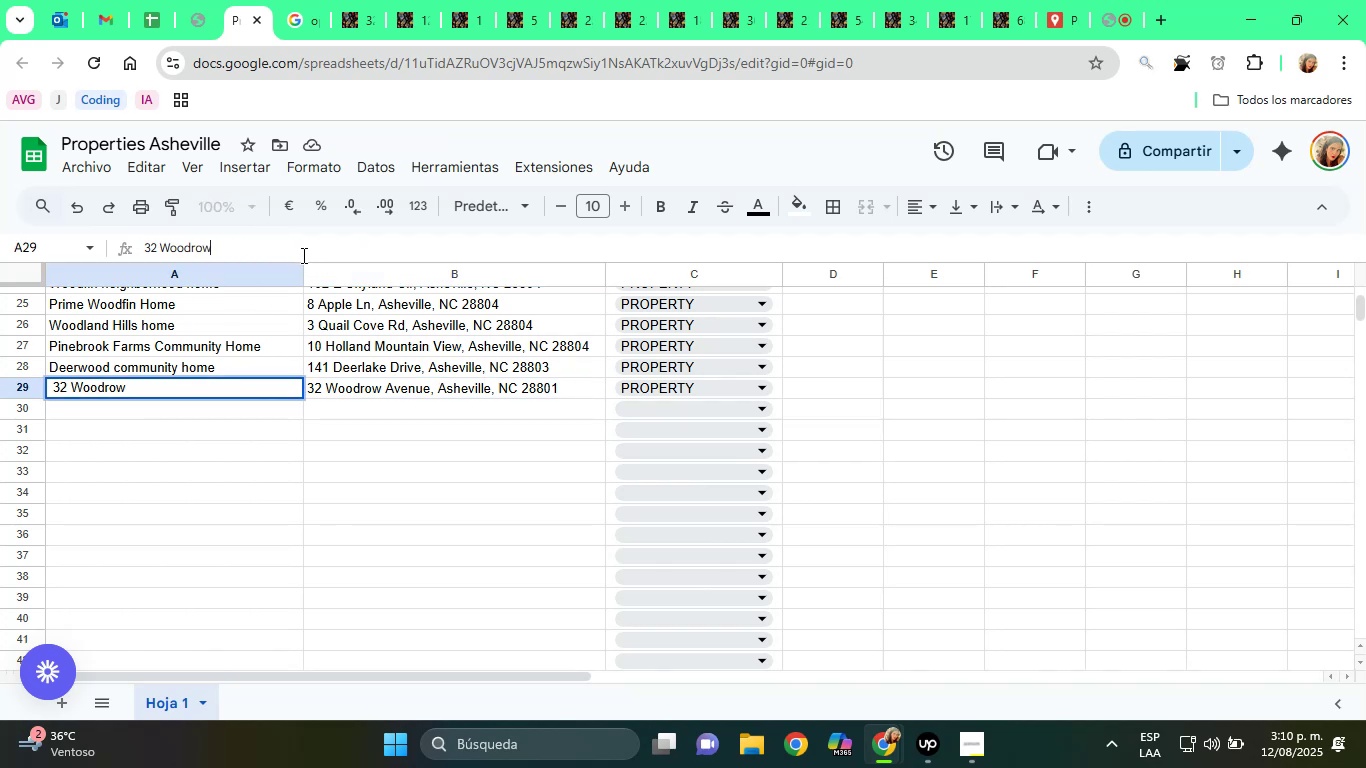 
type( home)
 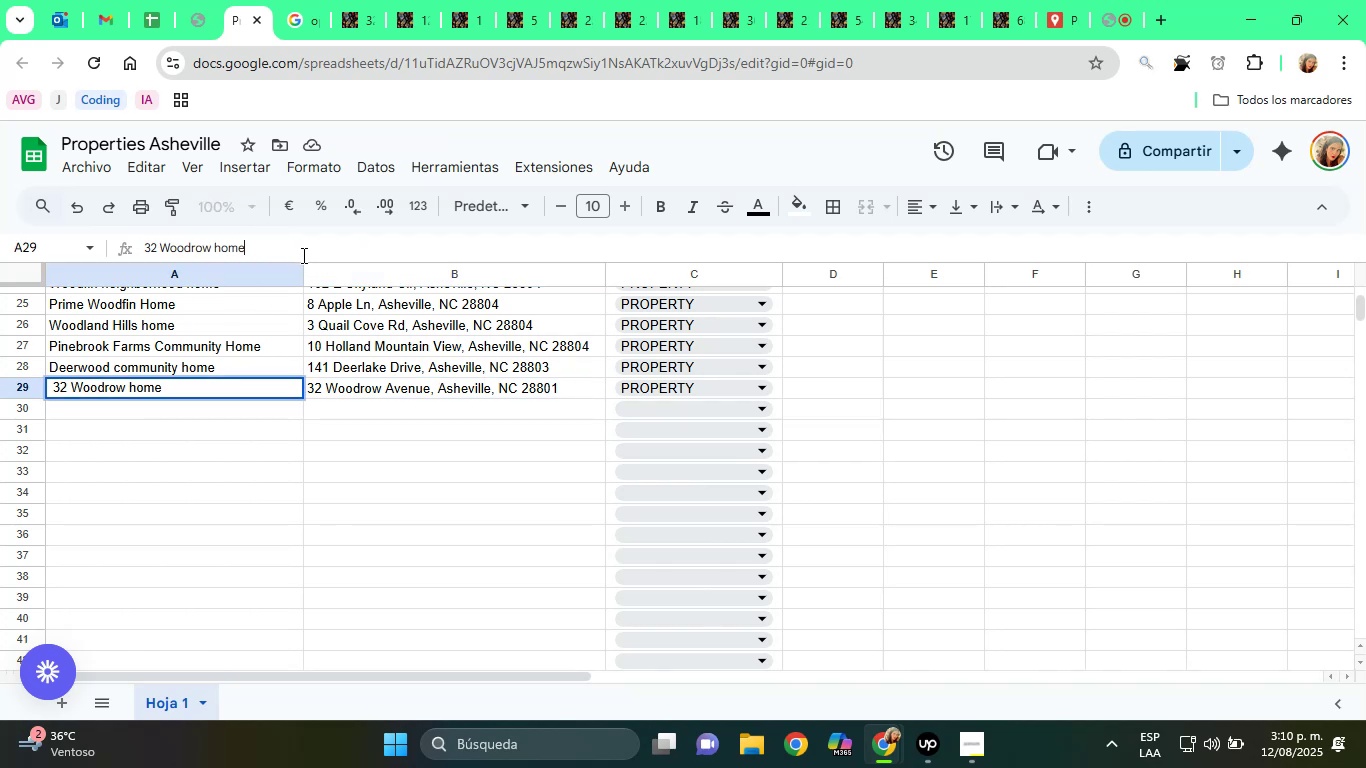 
key(Enter)
 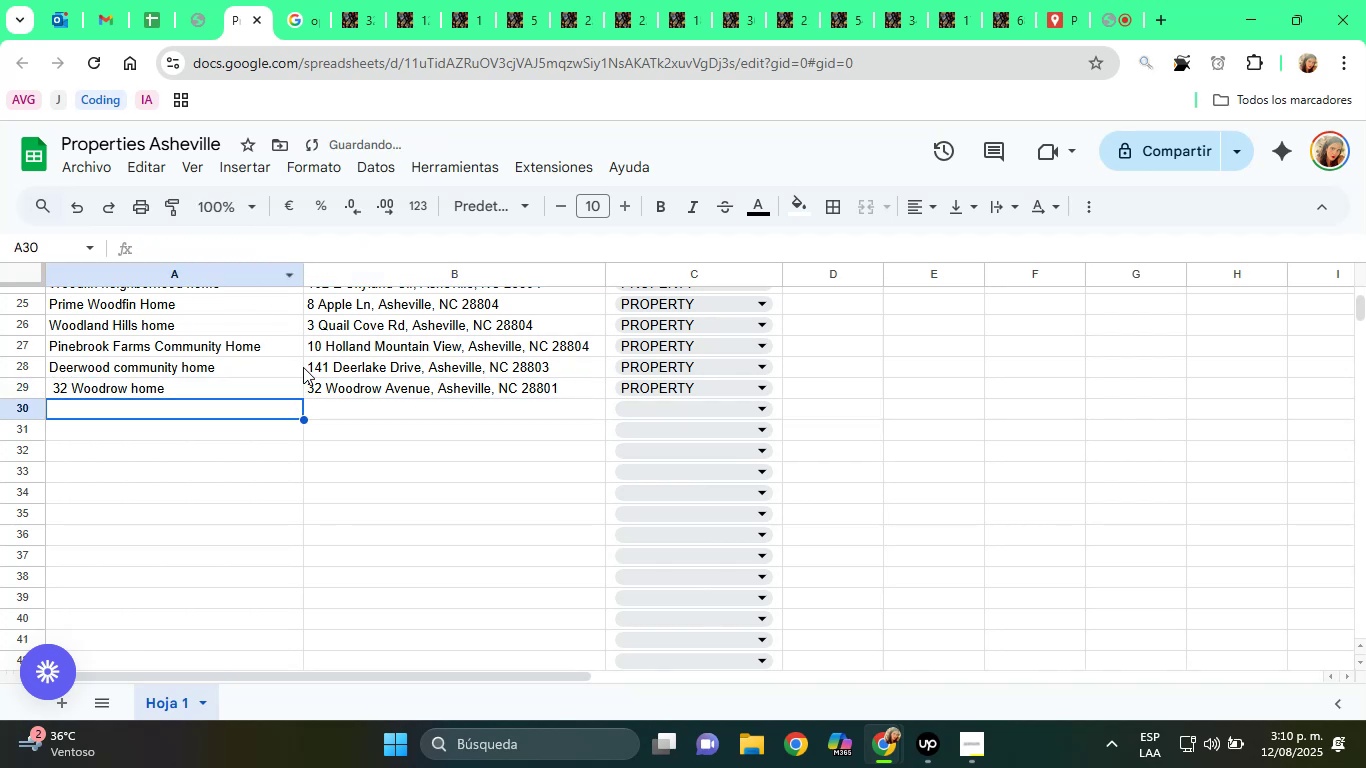 
left_click([349, 387])
 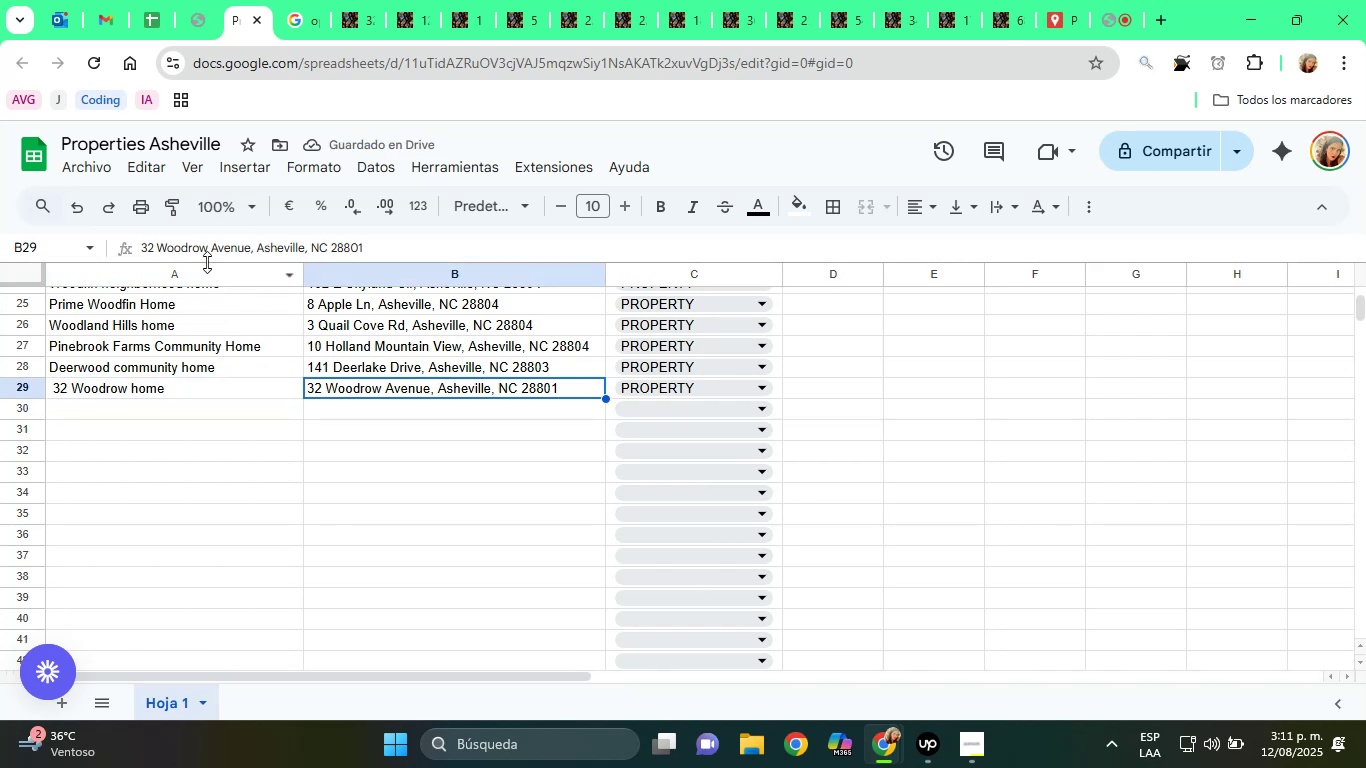 
double_click([206, 258])
 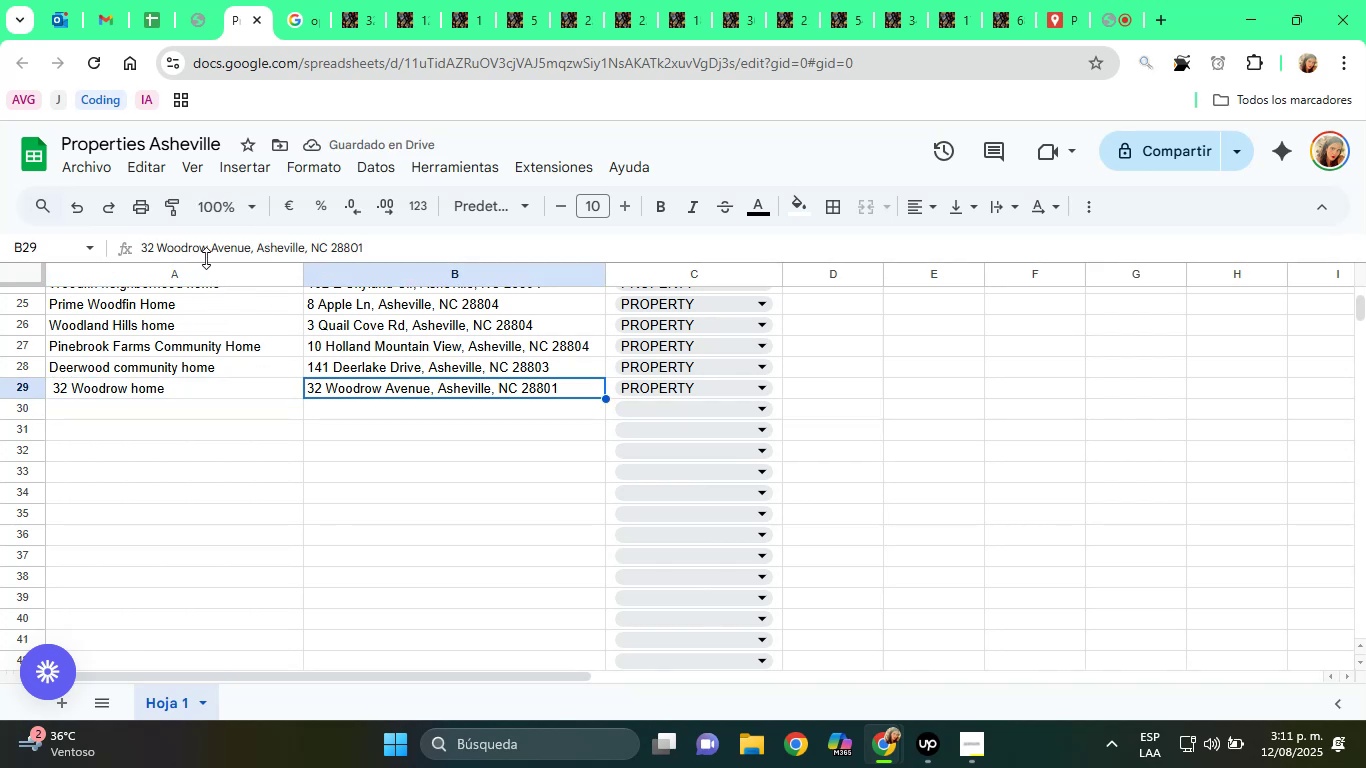 
triple_click([206, 258])
 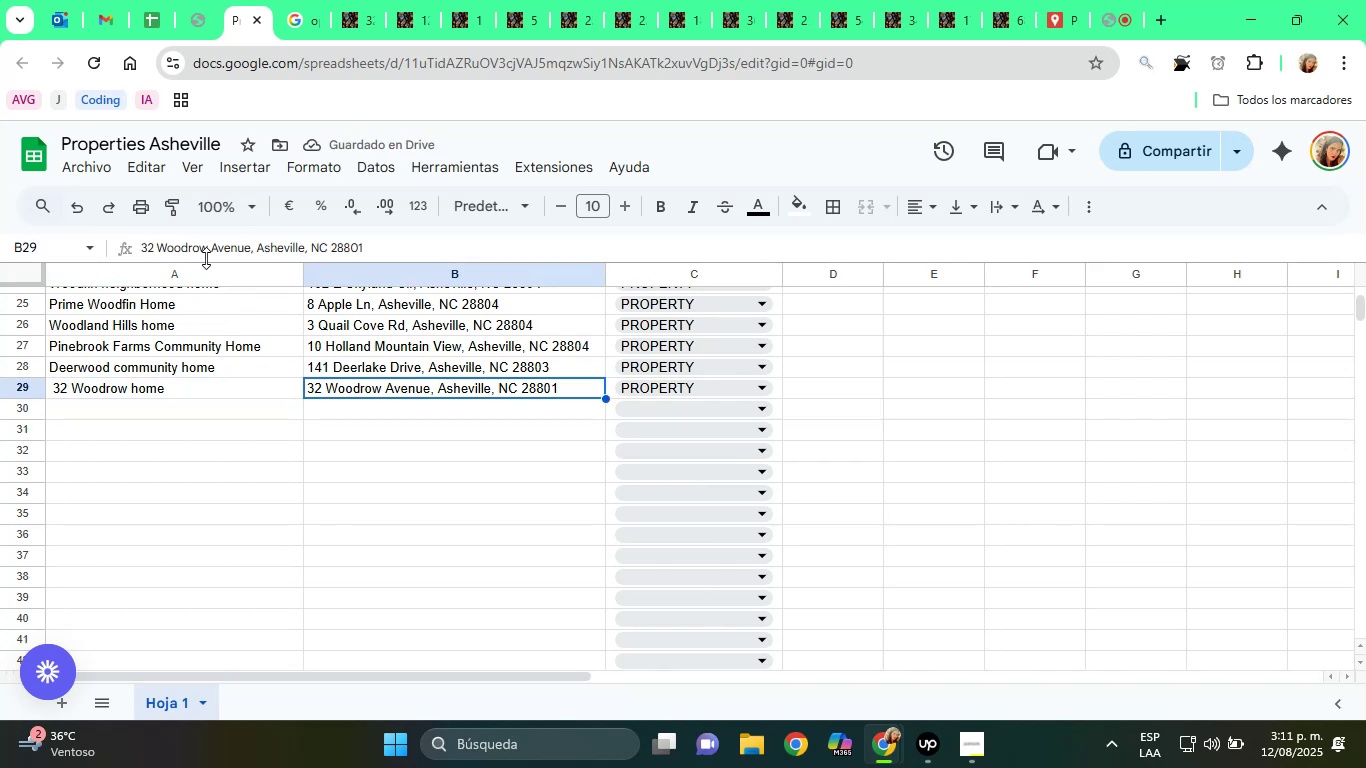 
triple_click([206, 258])
 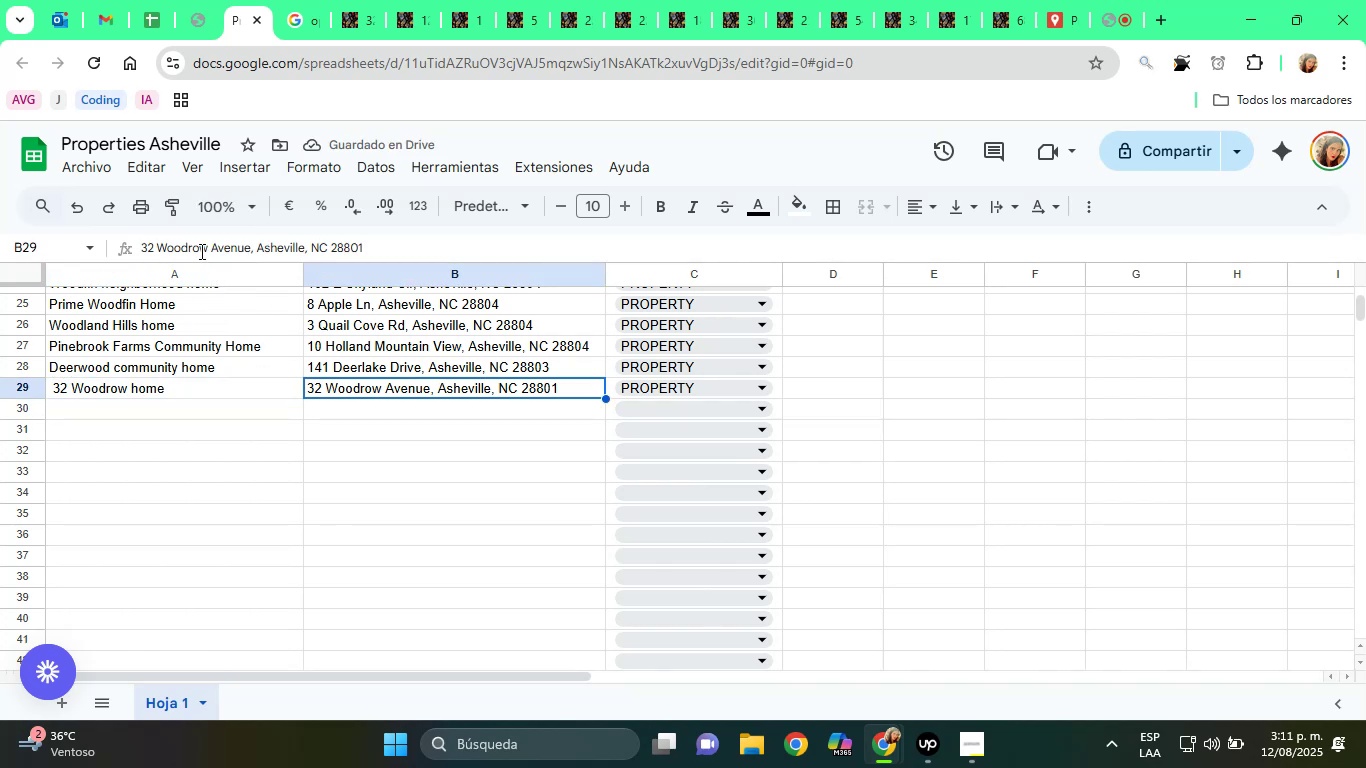 
triple_click([199, 249])
 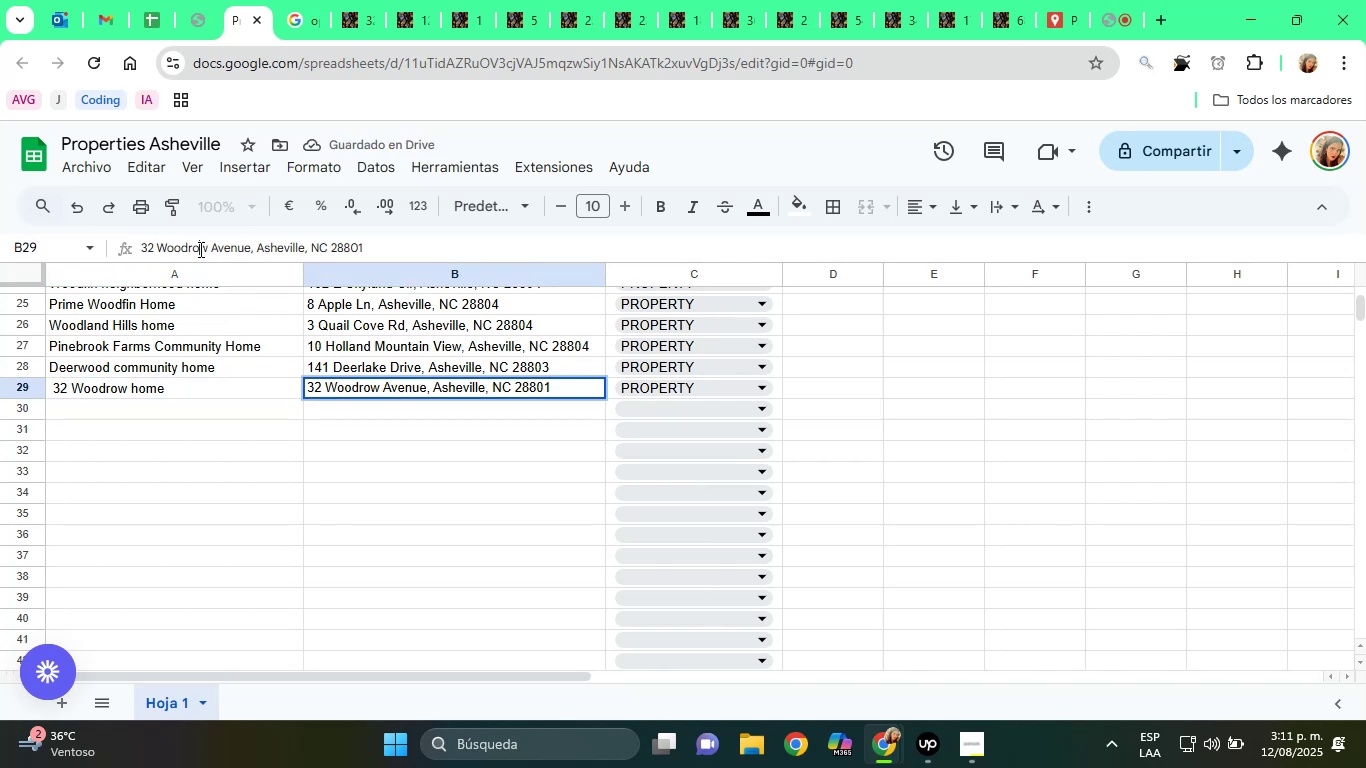 
triple_click([199, 249])
 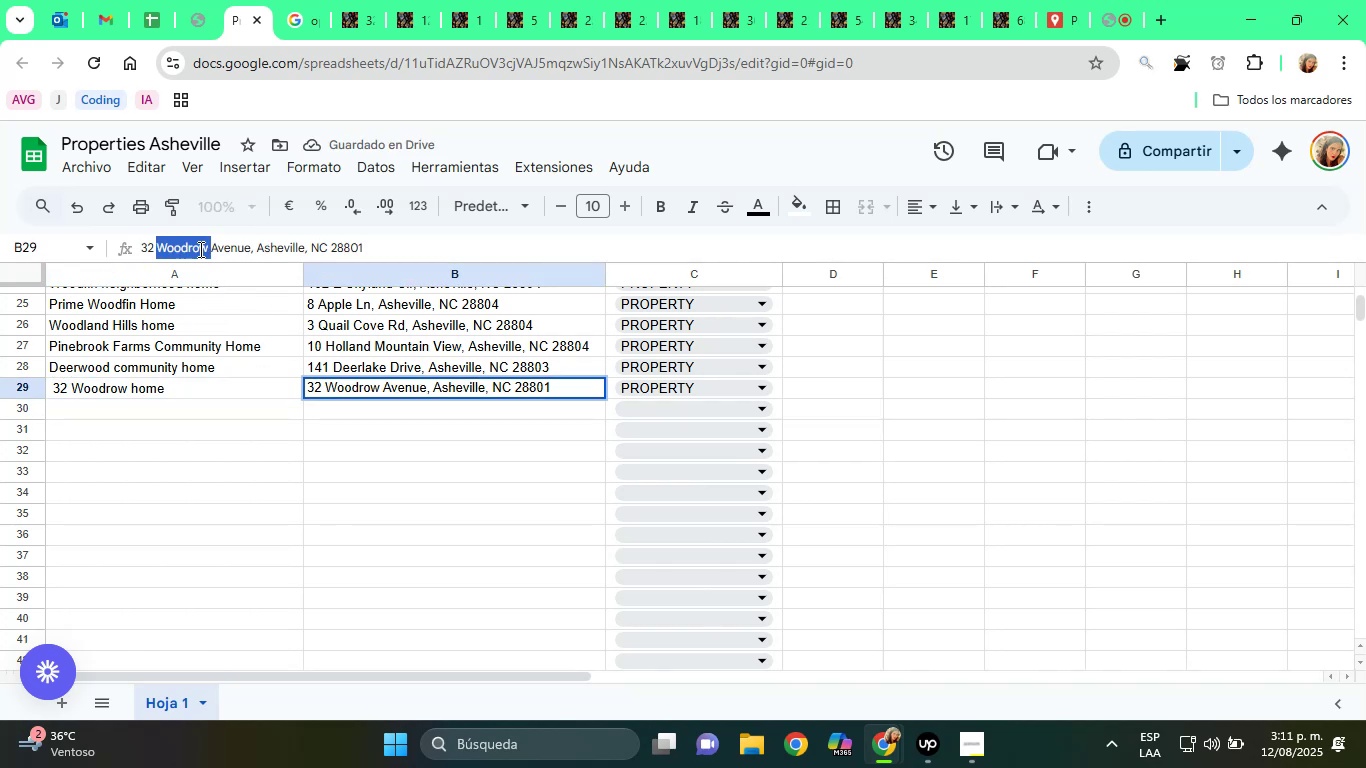 
triple_click([199, 249])
 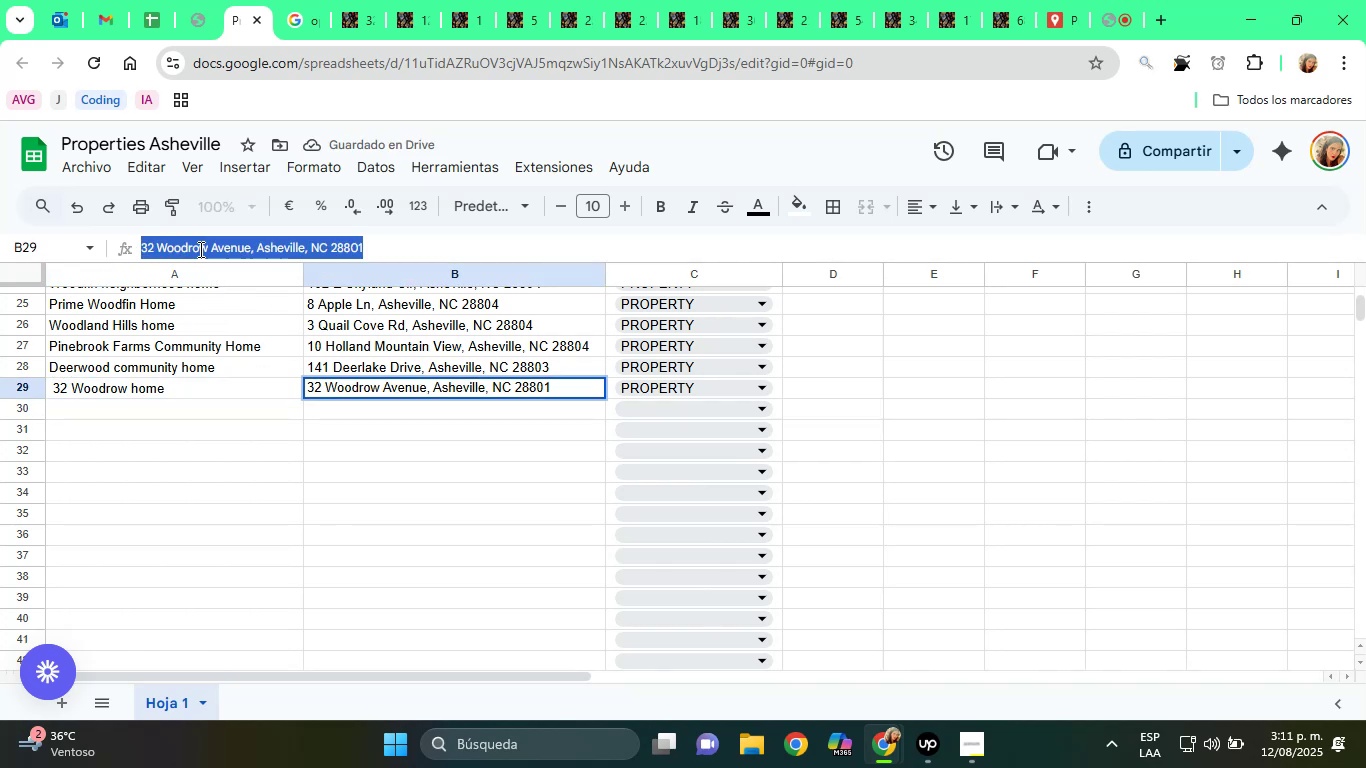 
right_click([199, 249])
 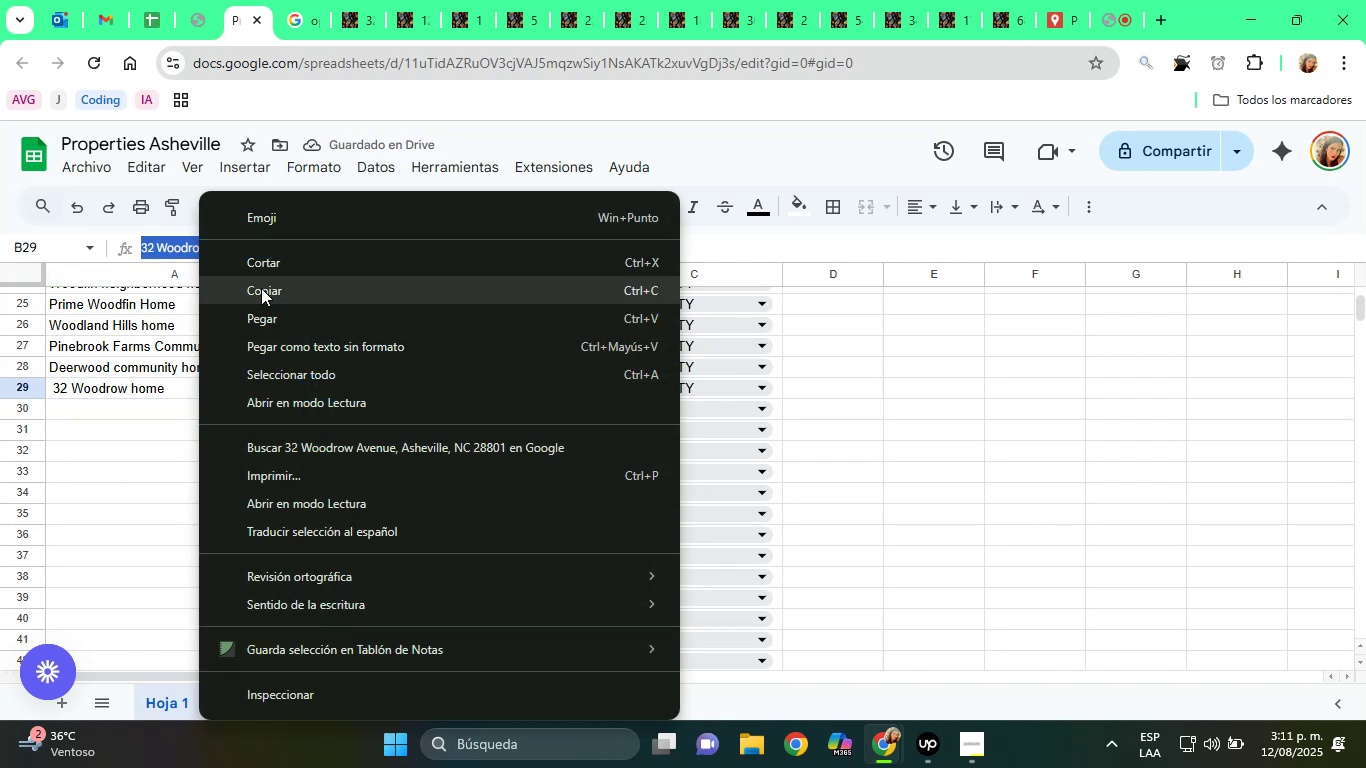 
left_click([261, 288])
 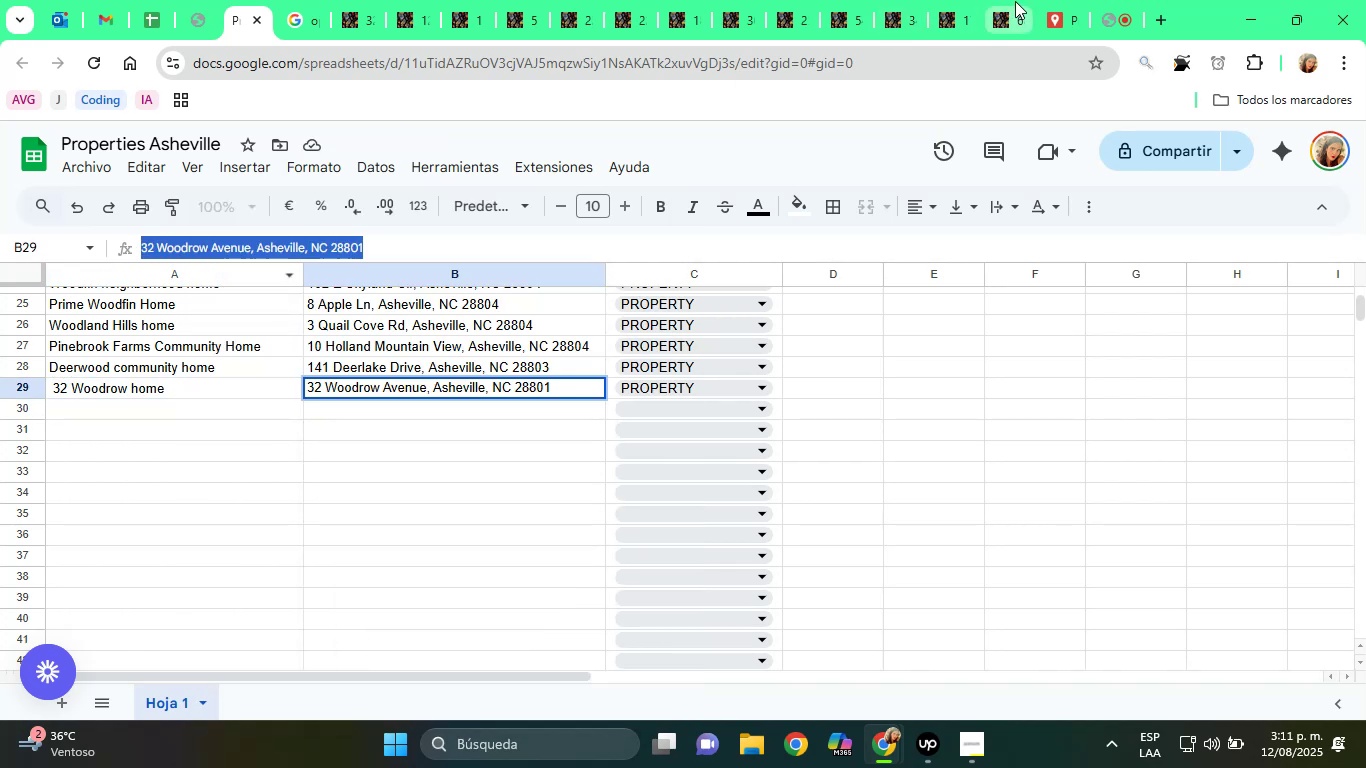 
left_click([1044, 0])
 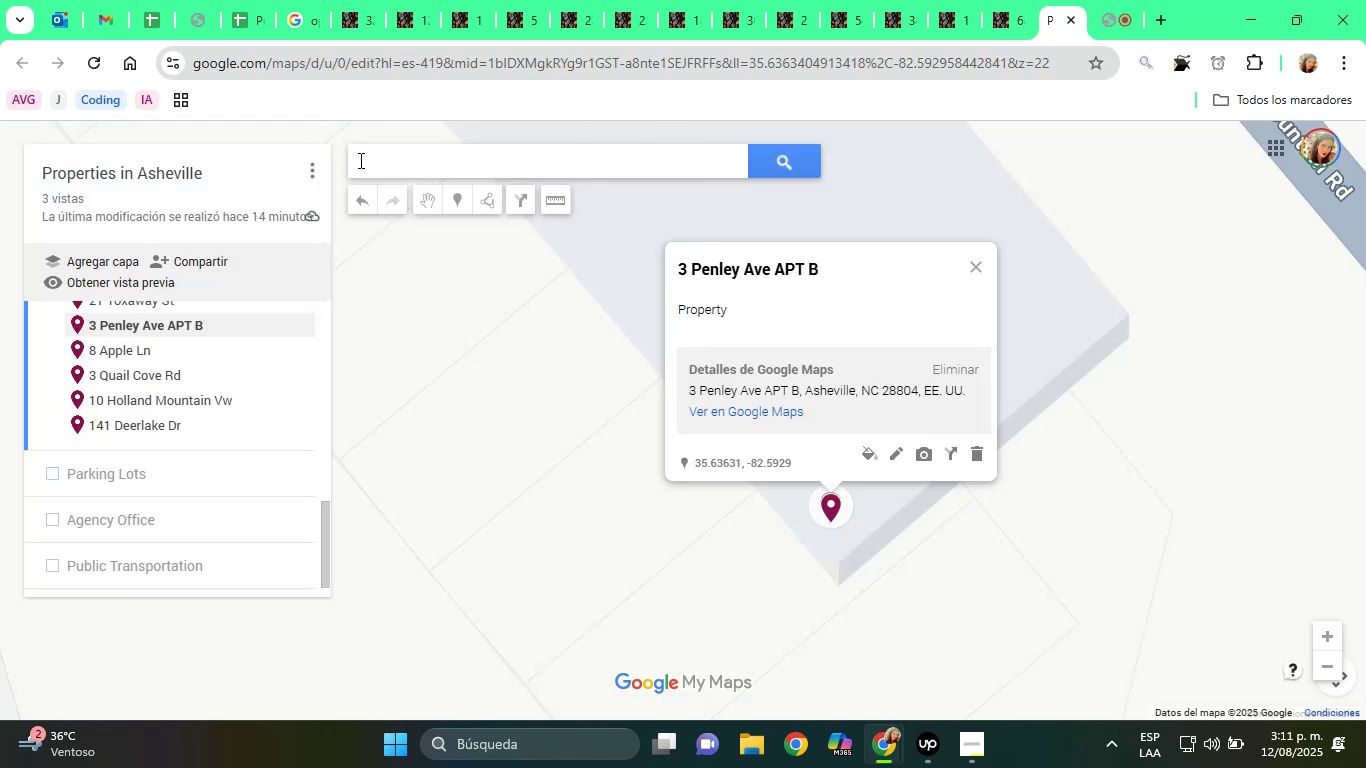 
left_click([359, 161])
 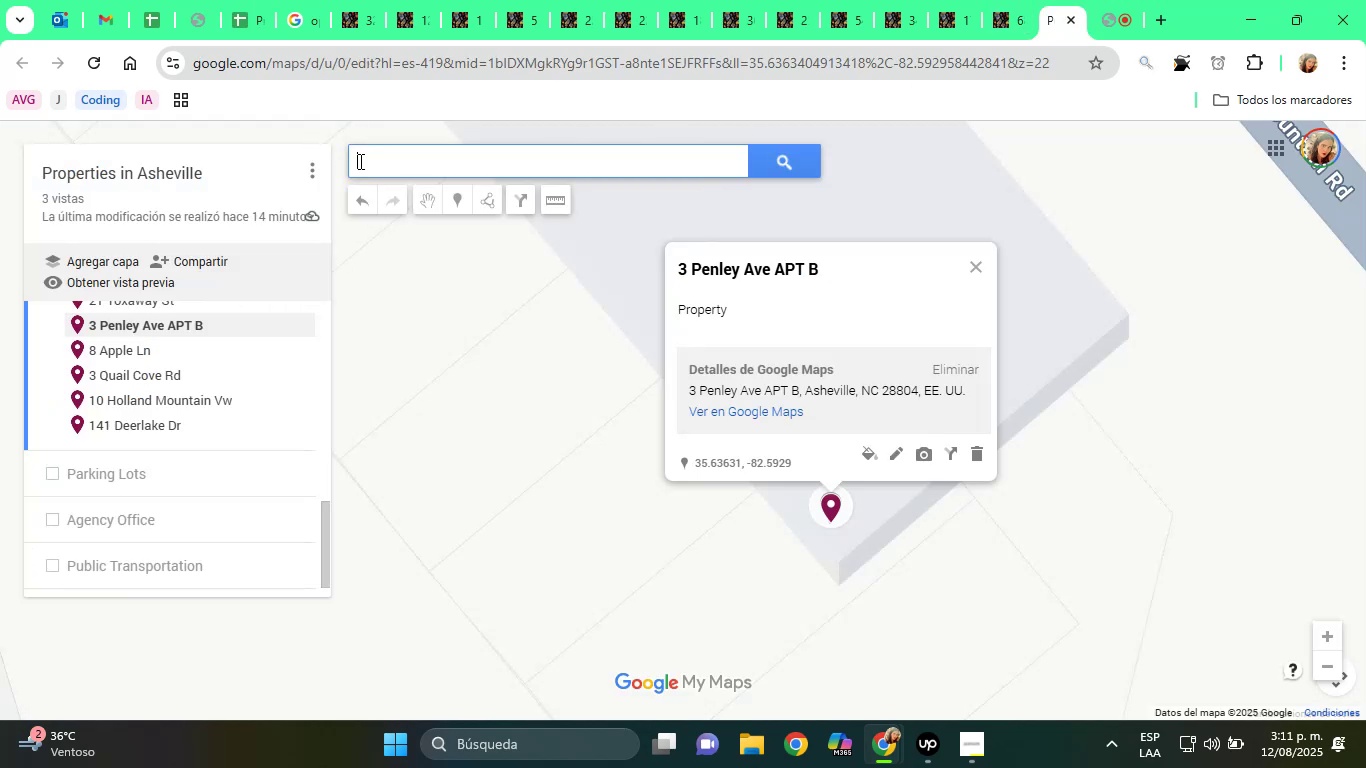 
right_click([359, 161])
 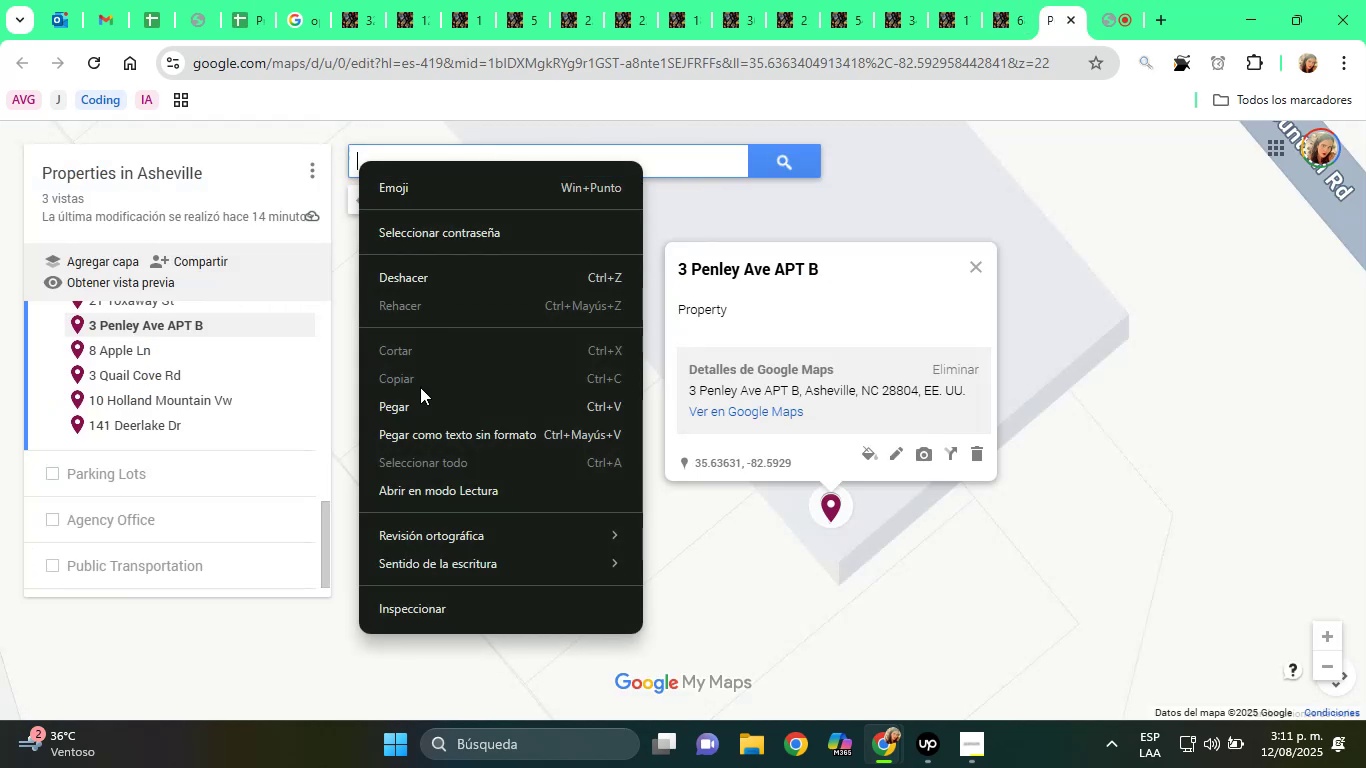 
left_click([417, 409])
 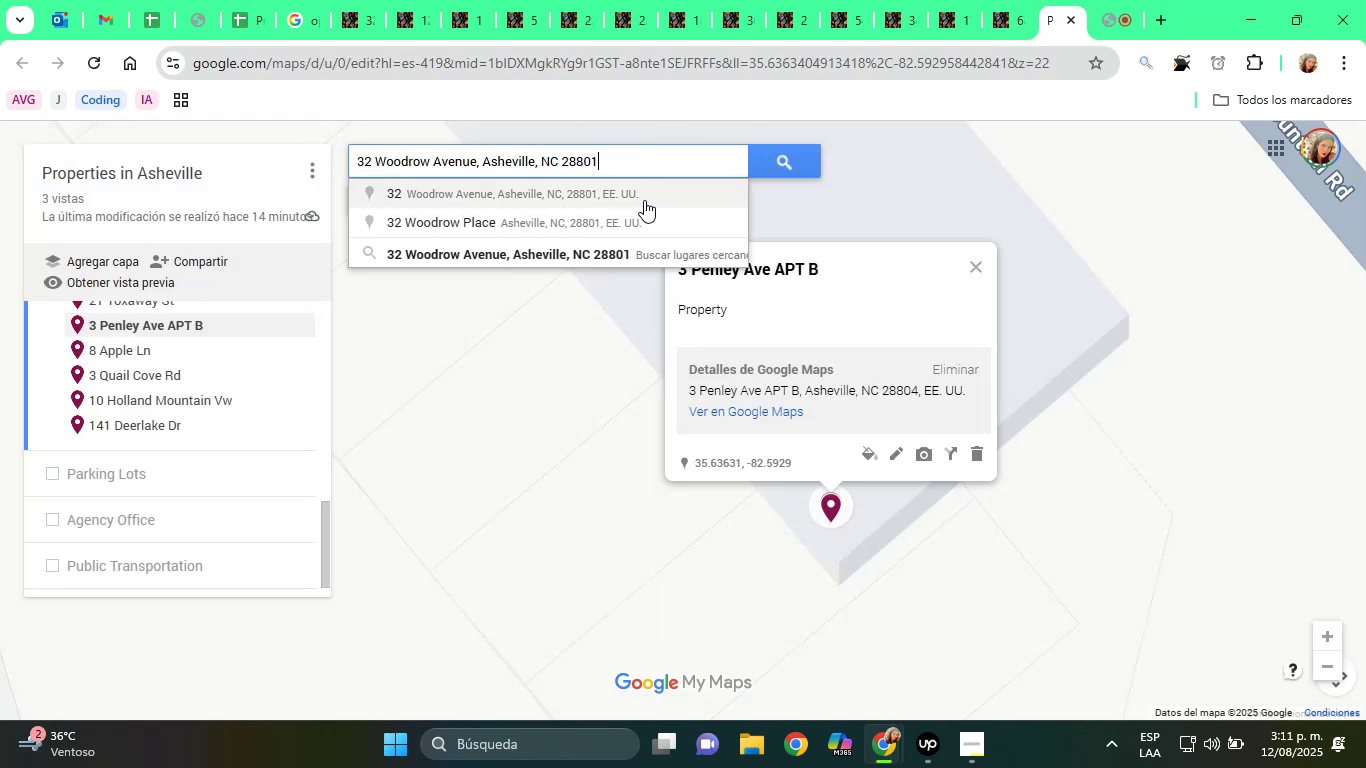 
left_click([644, 200])
 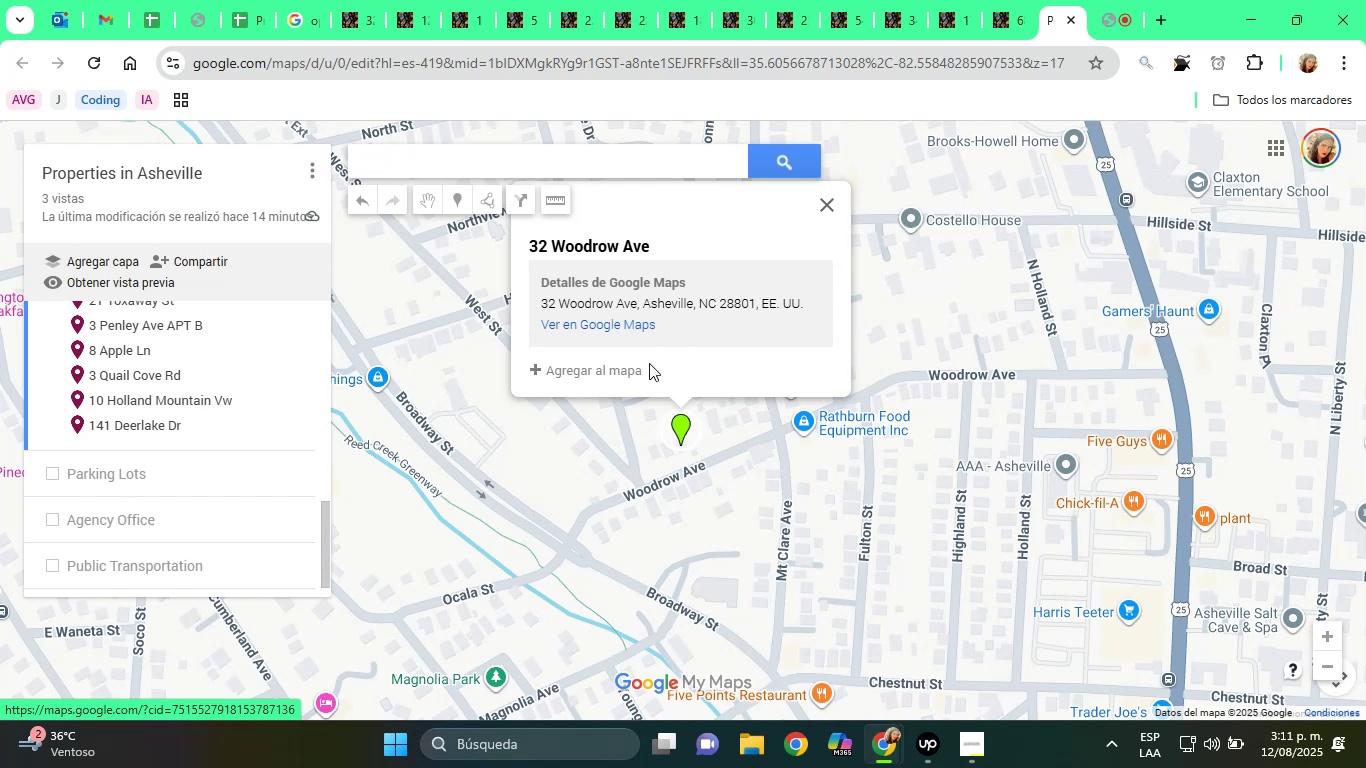 
left_click([610, 363])
 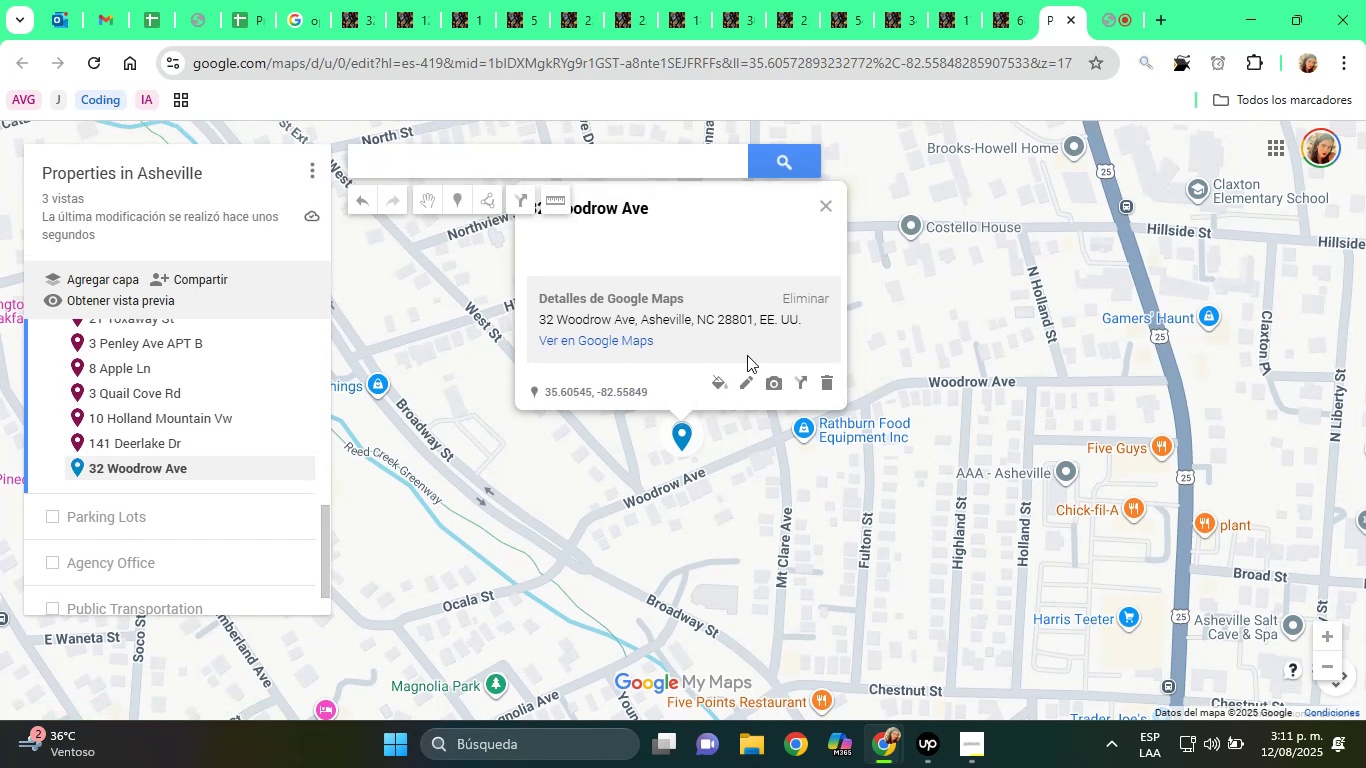 
left_click([747, 377])
 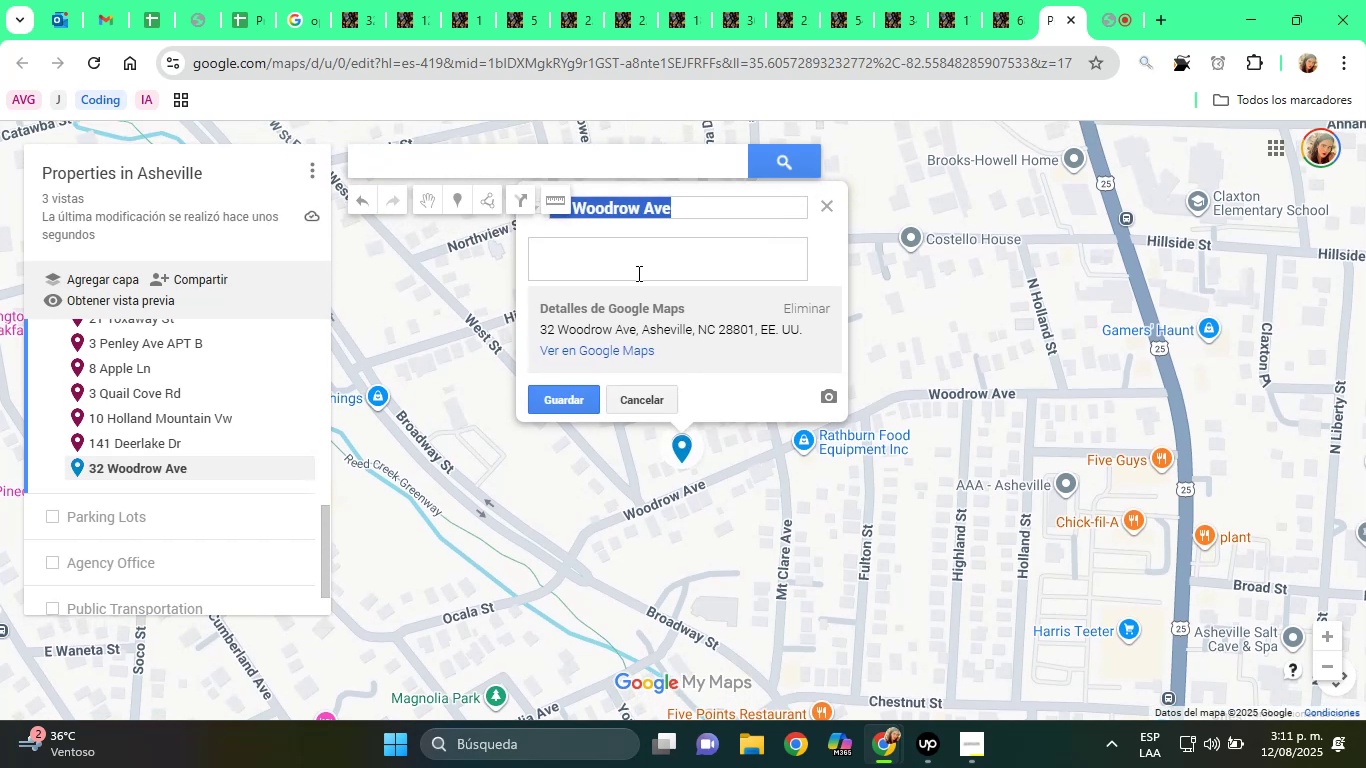 
left_click([619, 255])
 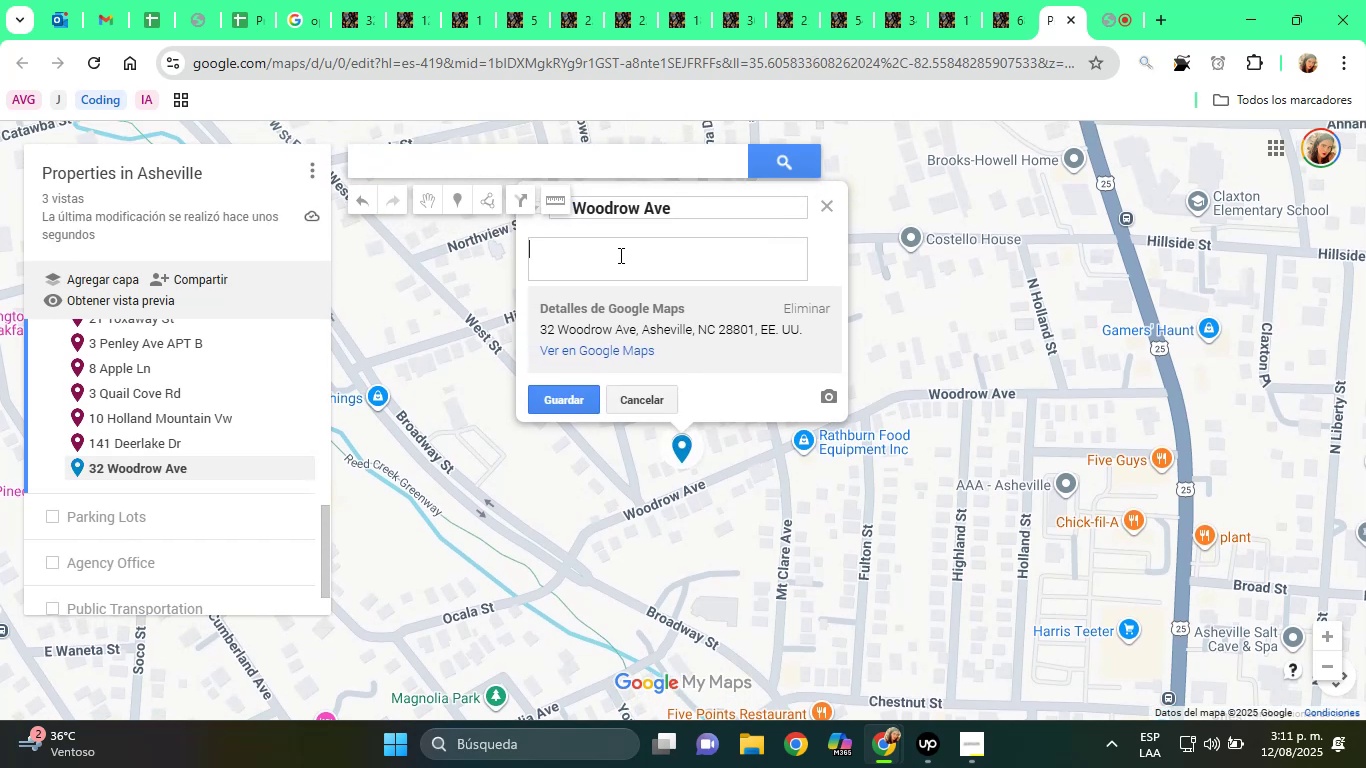 
type(Property)
 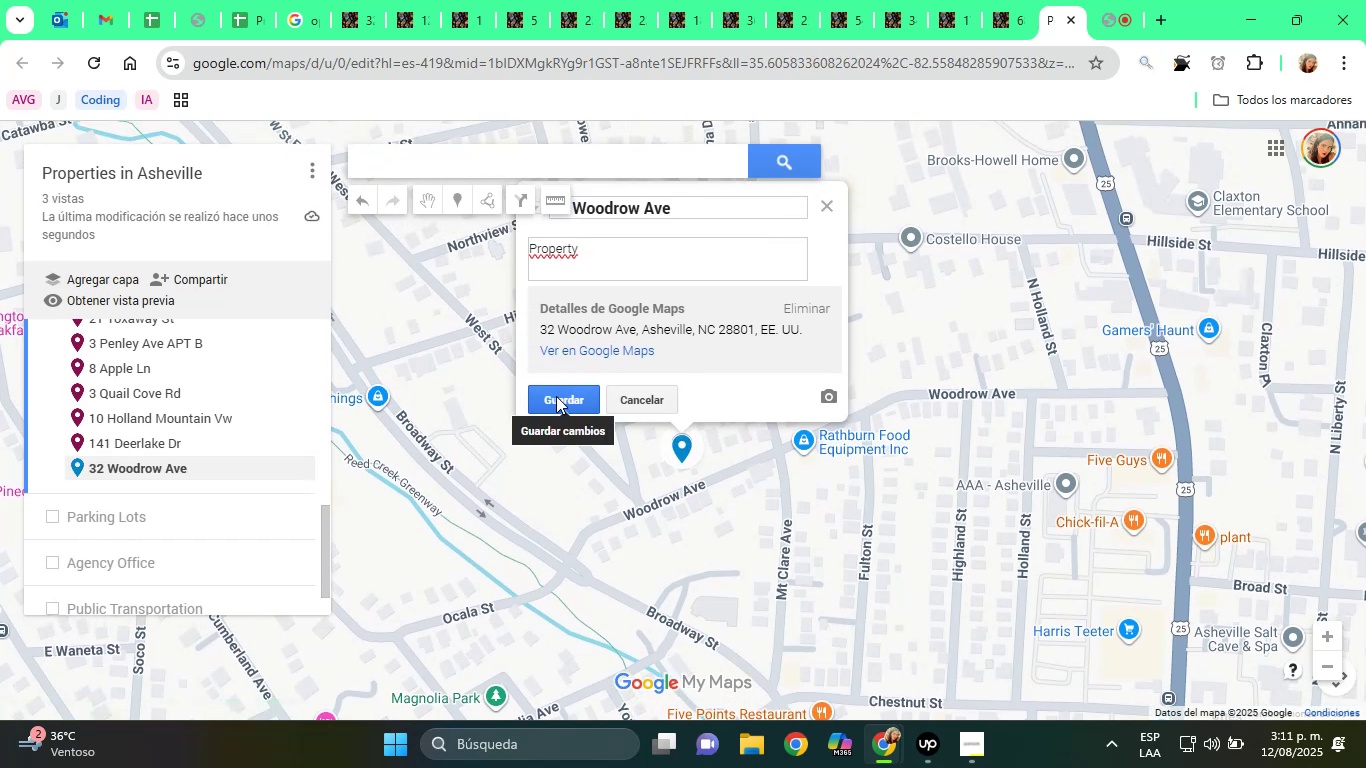 
left_click([556, 396])
 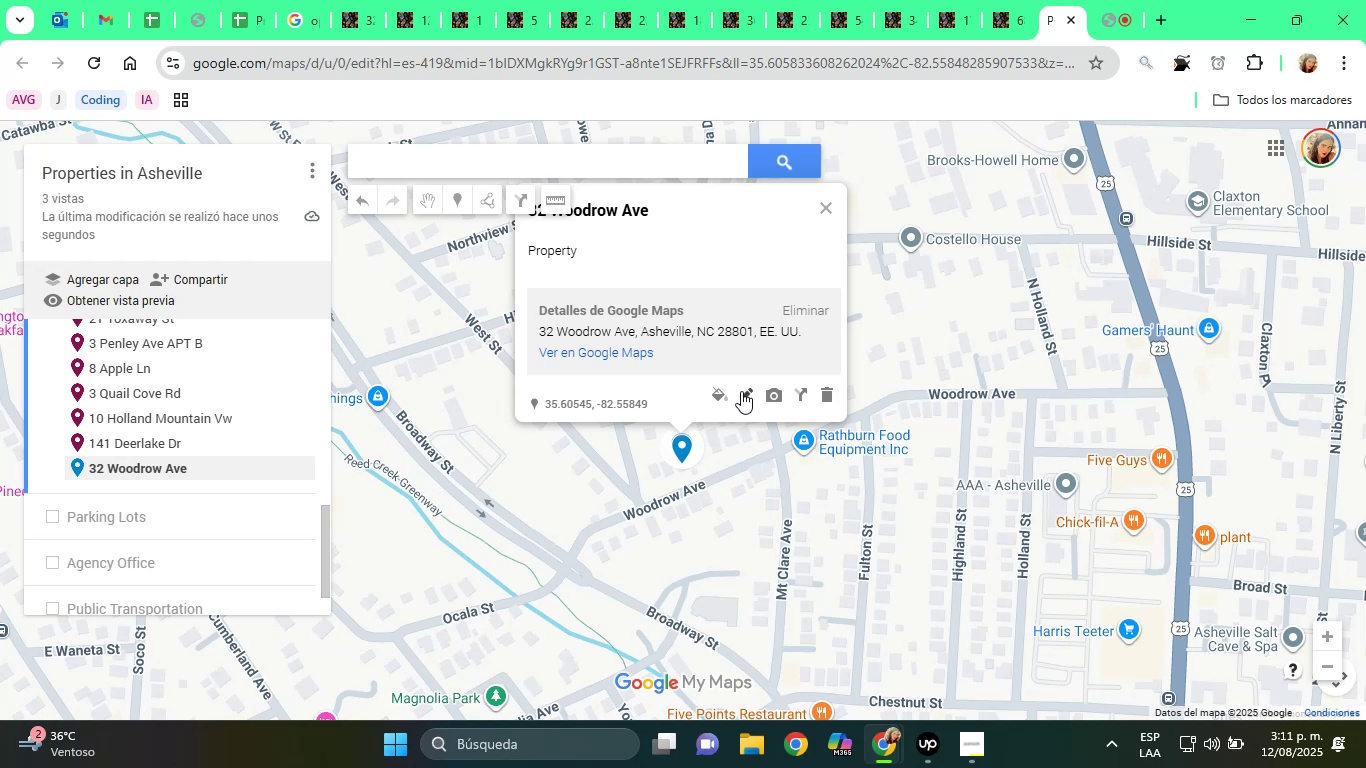 
left_click([720, 392])
 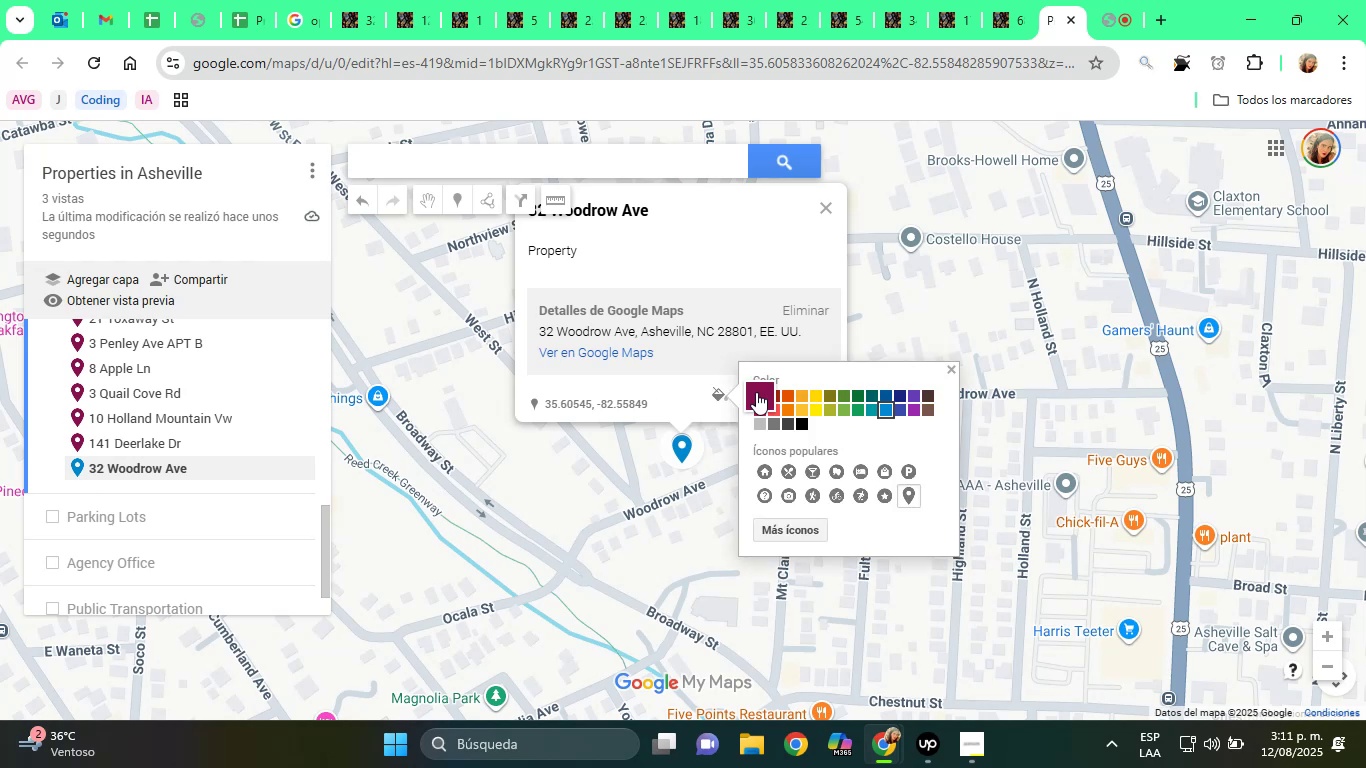 
left_click([757, 392])
 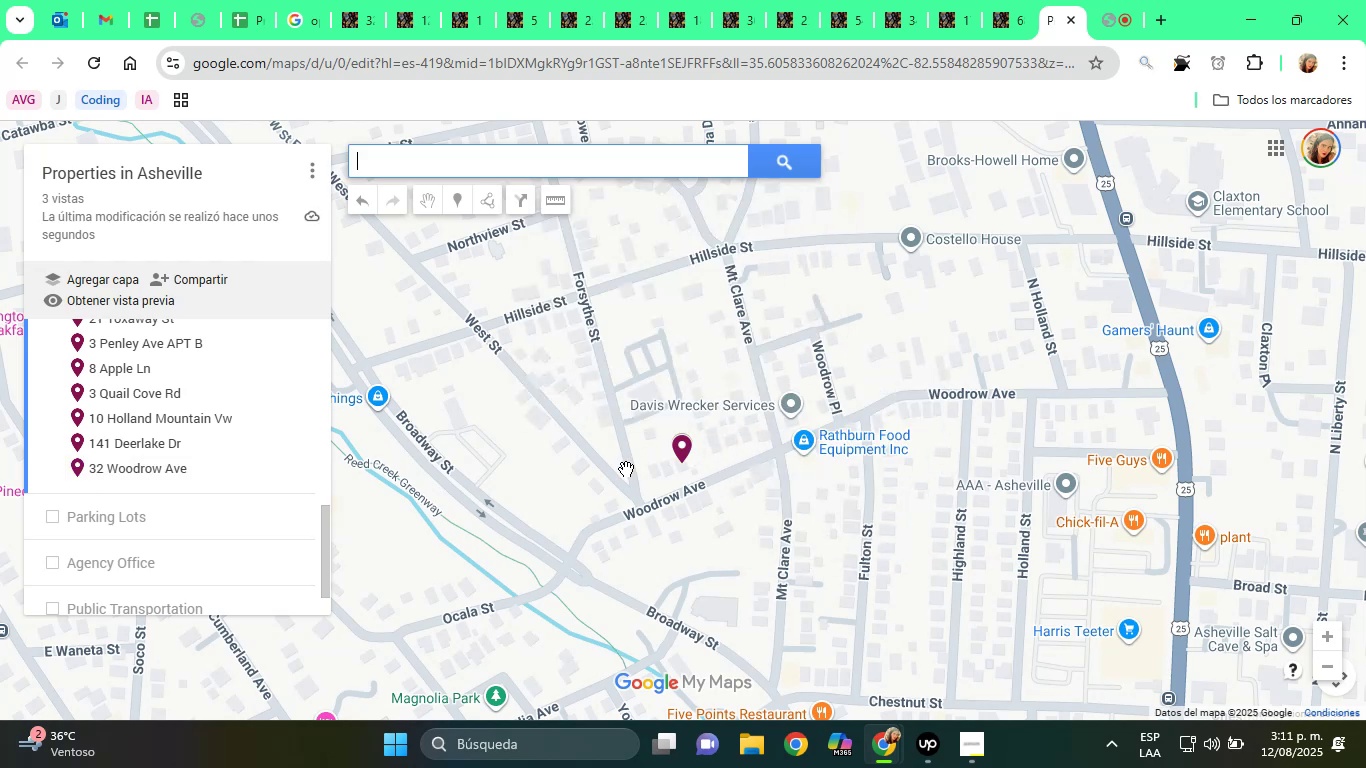 
scroll: coordinate [884, 495], scroll_direction: down, amount: 13.0
 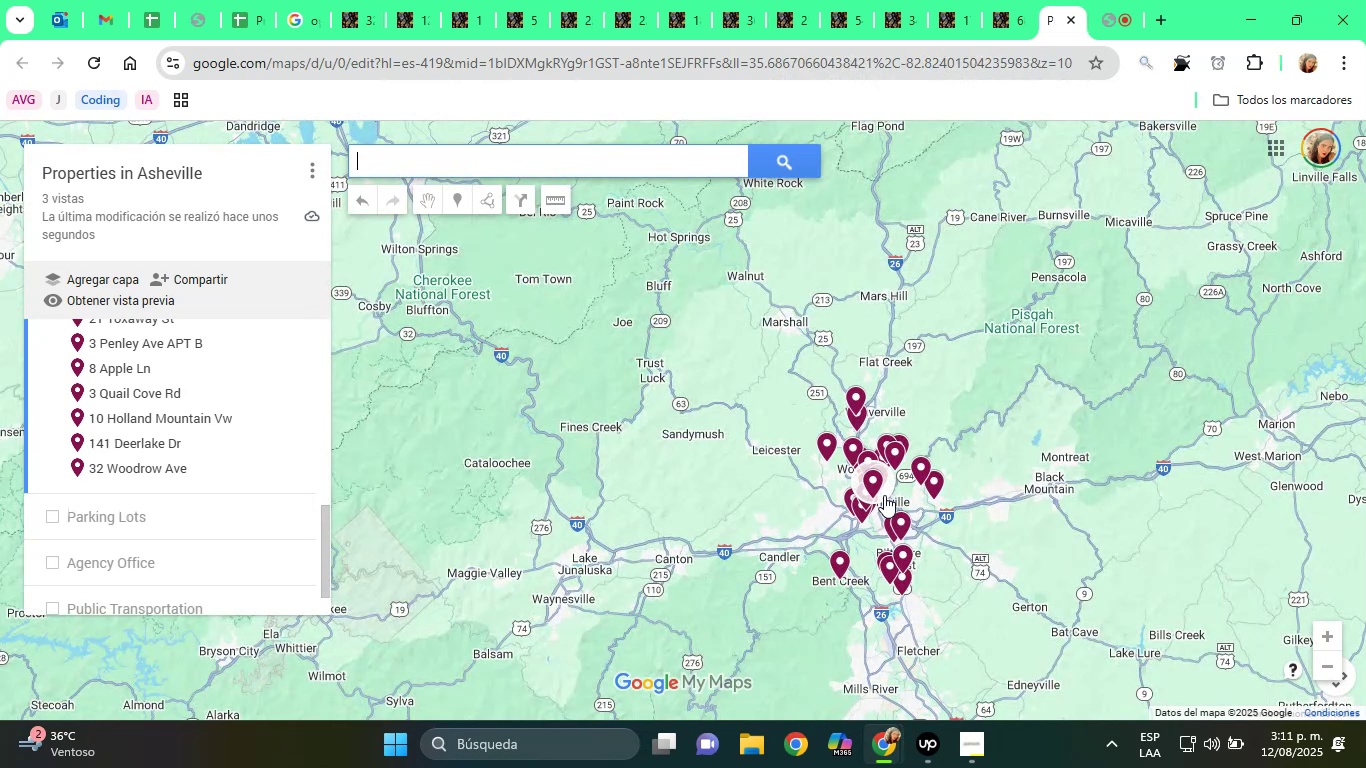 
scroll: coordinate [882, 497], scroll_direction: up, amount: 4.0
 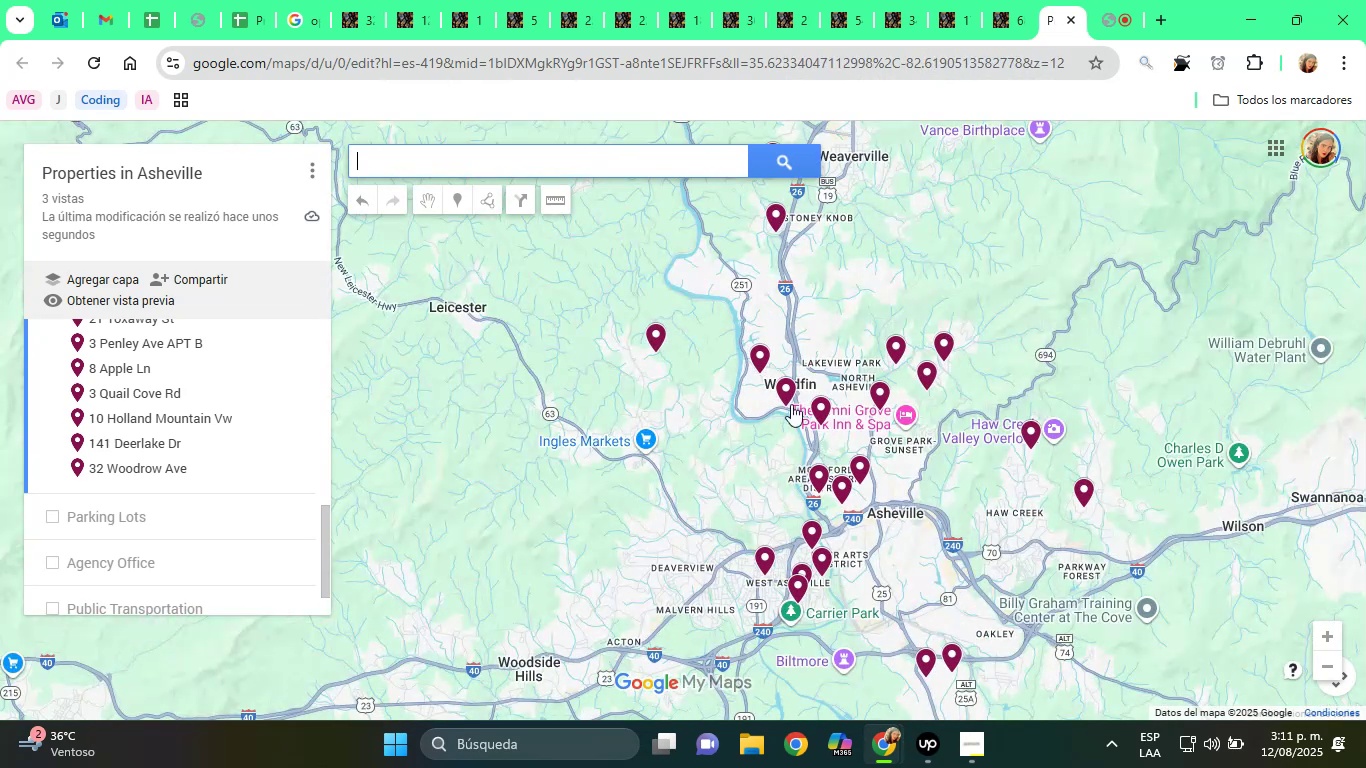 
left_click_drag(start_coordinate=[785, 357], to_coordinate=[830, 483])
 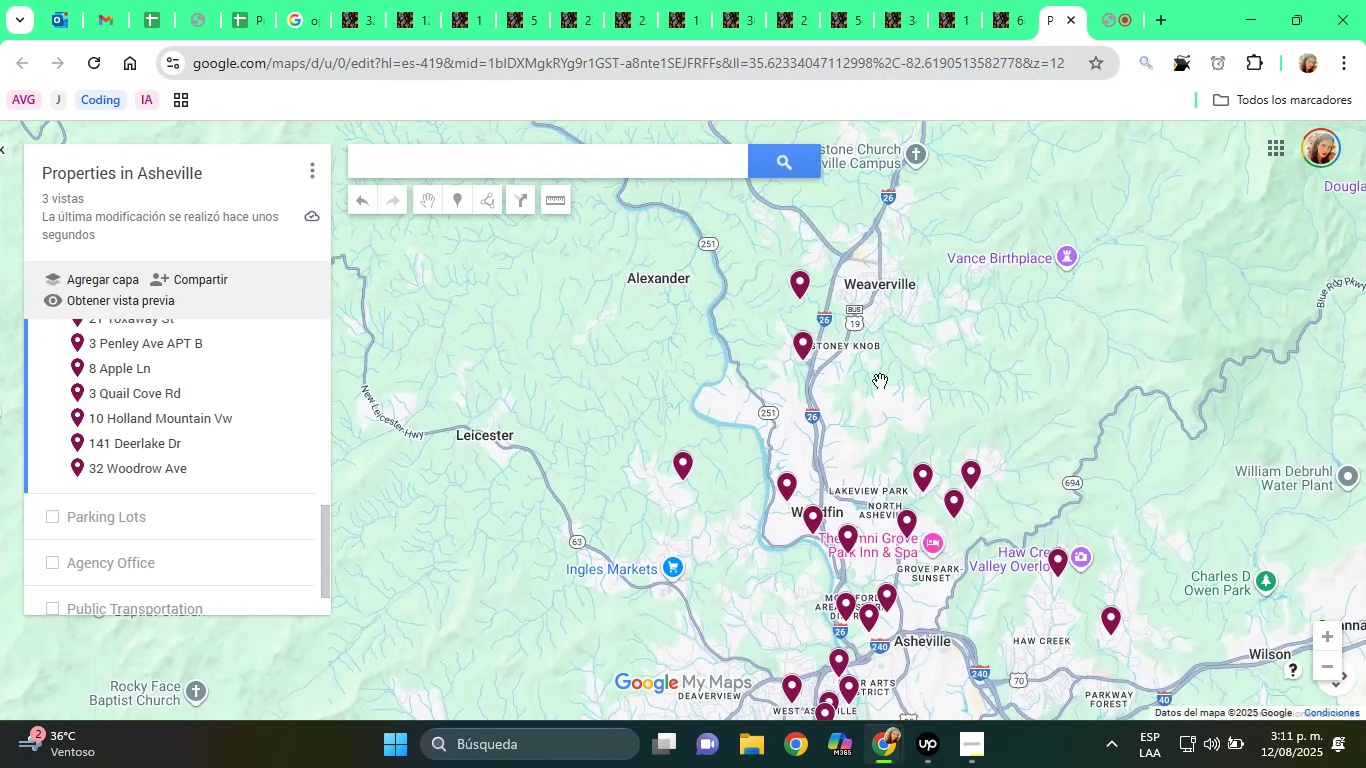 
scroll: coordinate [887, 376], scroll_direction: up, amount: 2.0
 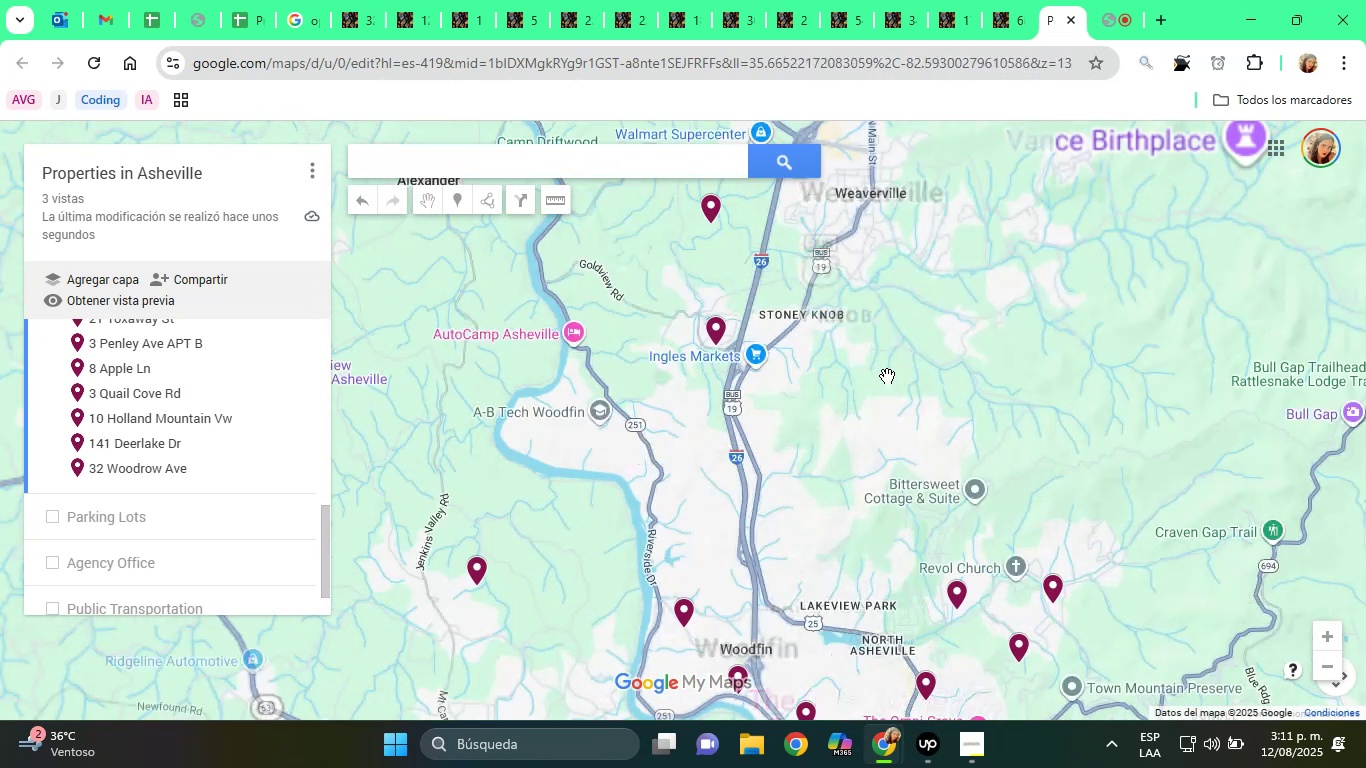 
left_click_drag(start_coordinate=[887, 376], to_coordinate=[938, 439])
 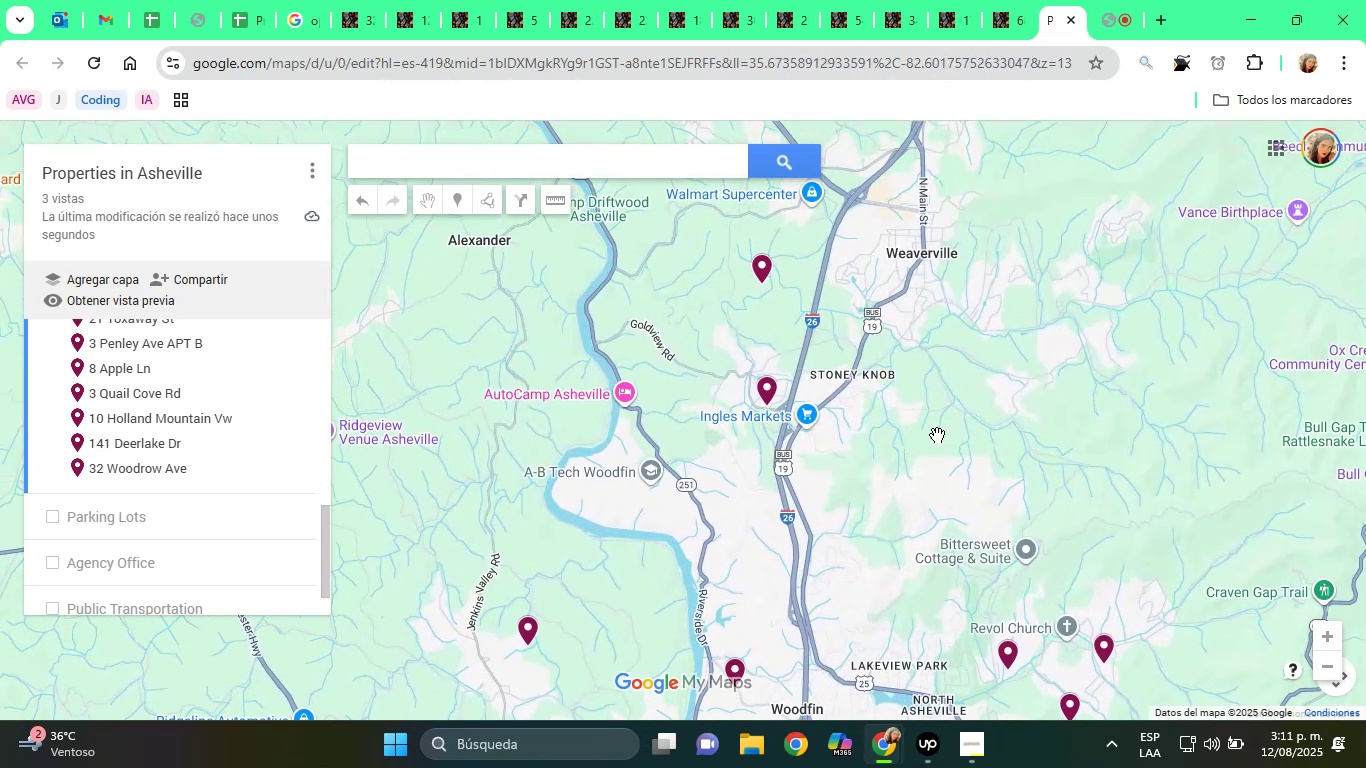 
scroll: coordinate [947, 428], scroll_direction: down, amount: 3.0
 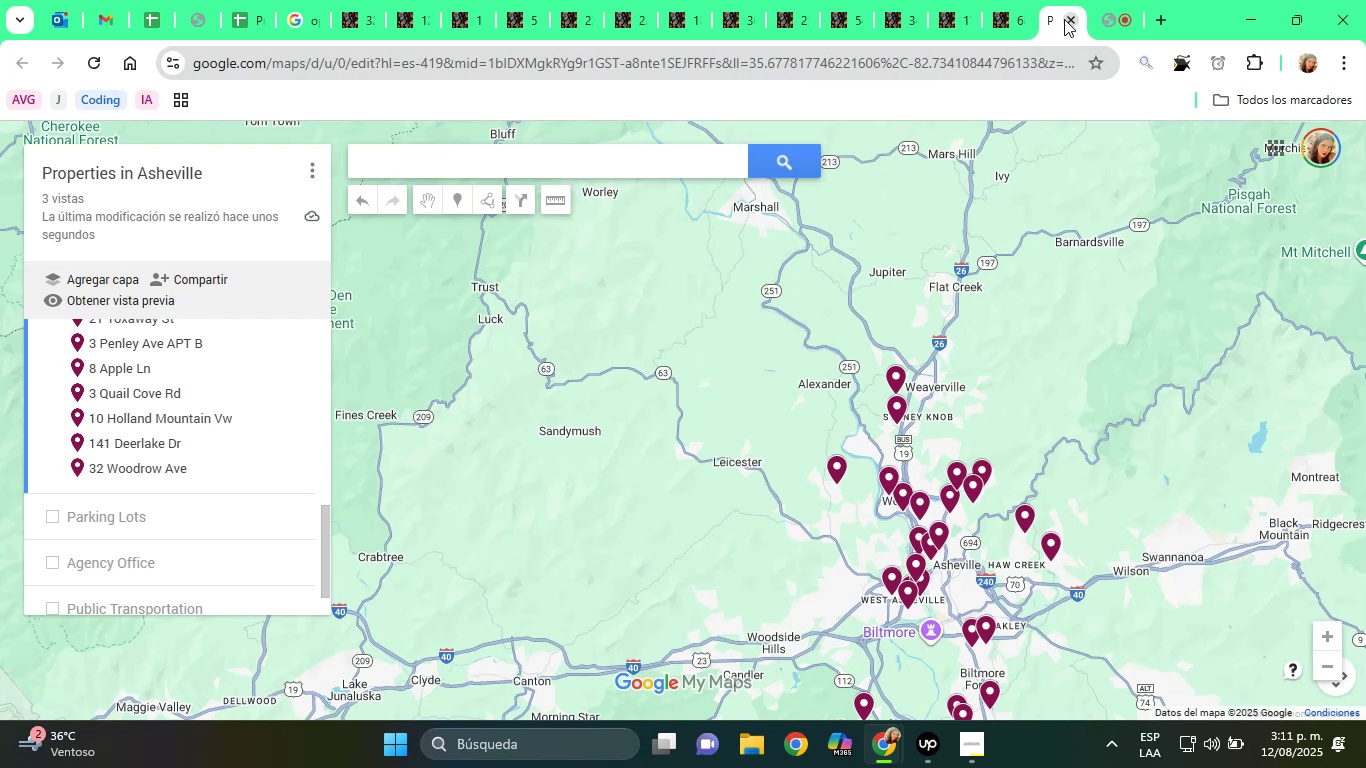 
wait(5.48)
 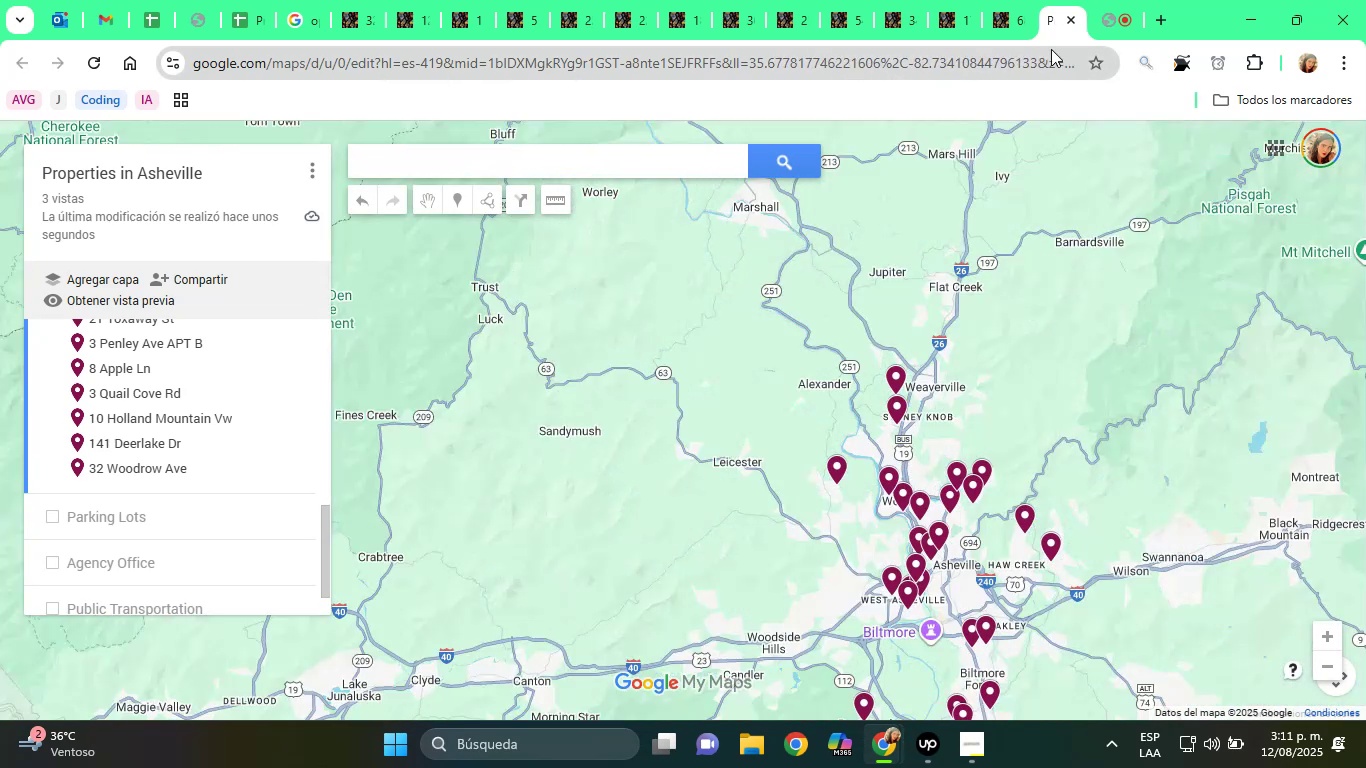 
left_click([373, 0])
 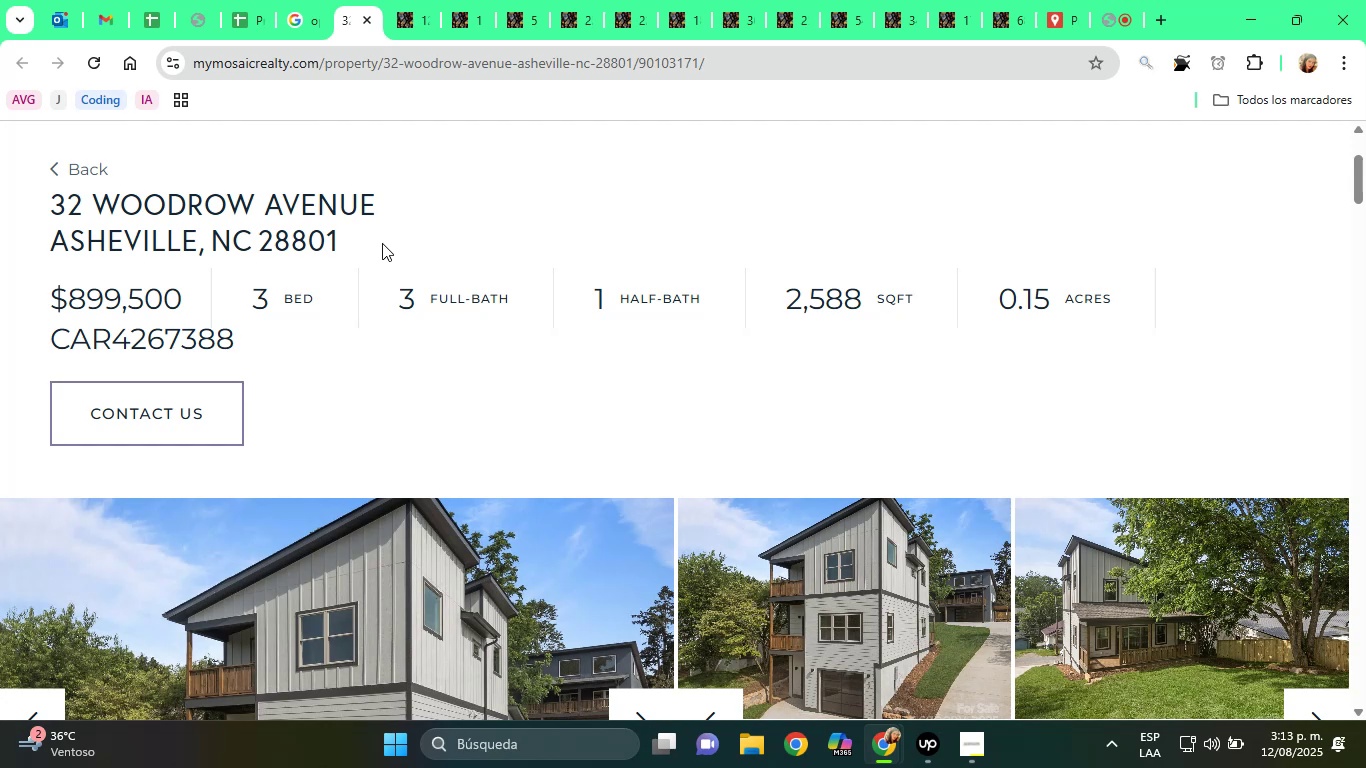 
wait(129.09)
 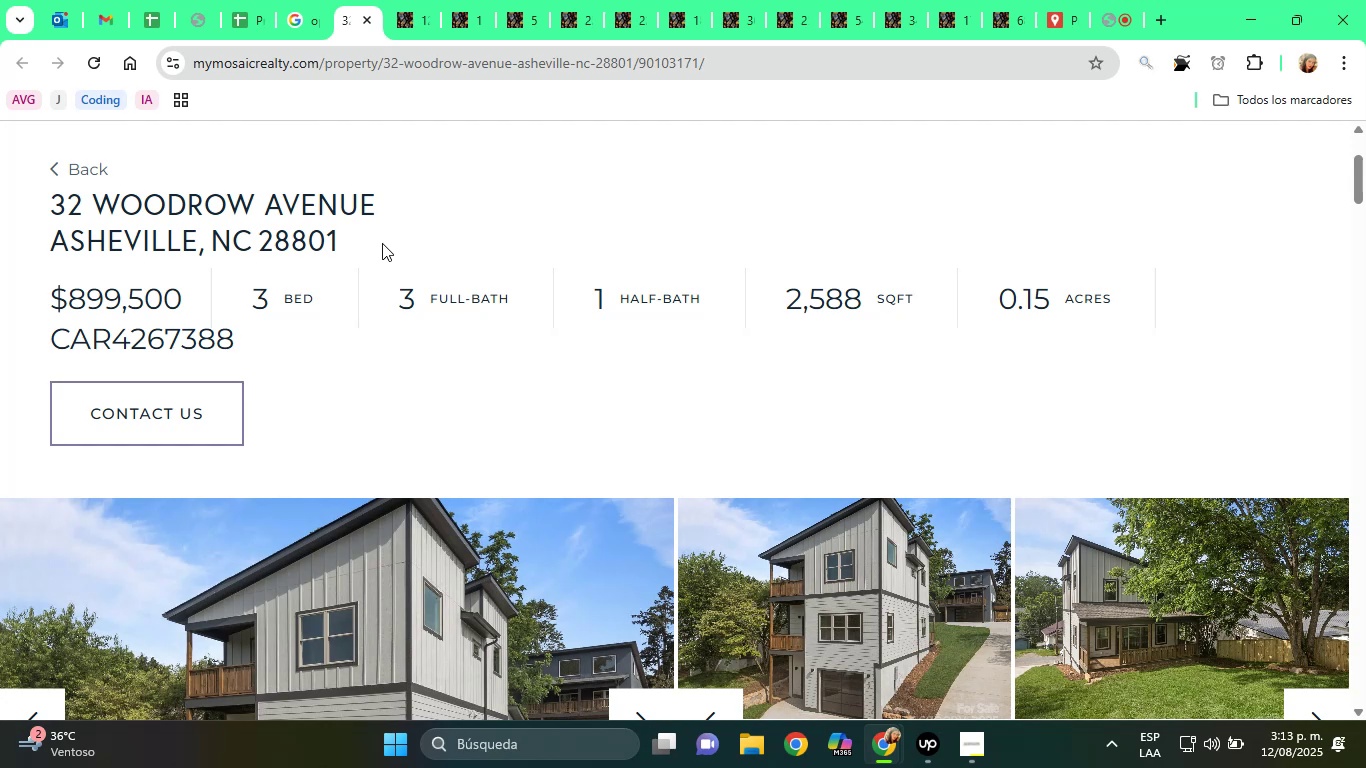 
scroll: coordinate [742, 462], scroll_direction: up, amount: 2.0
 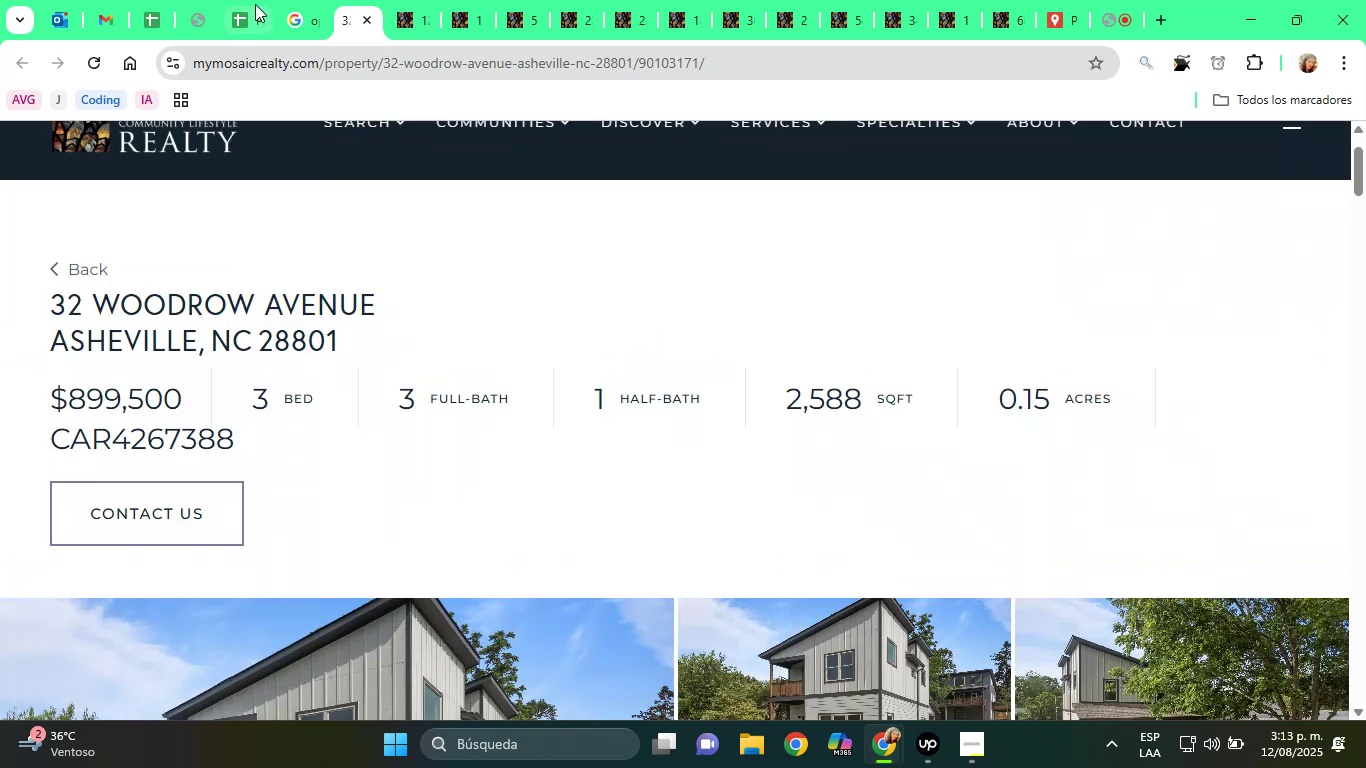 
left_click([238, 0])
 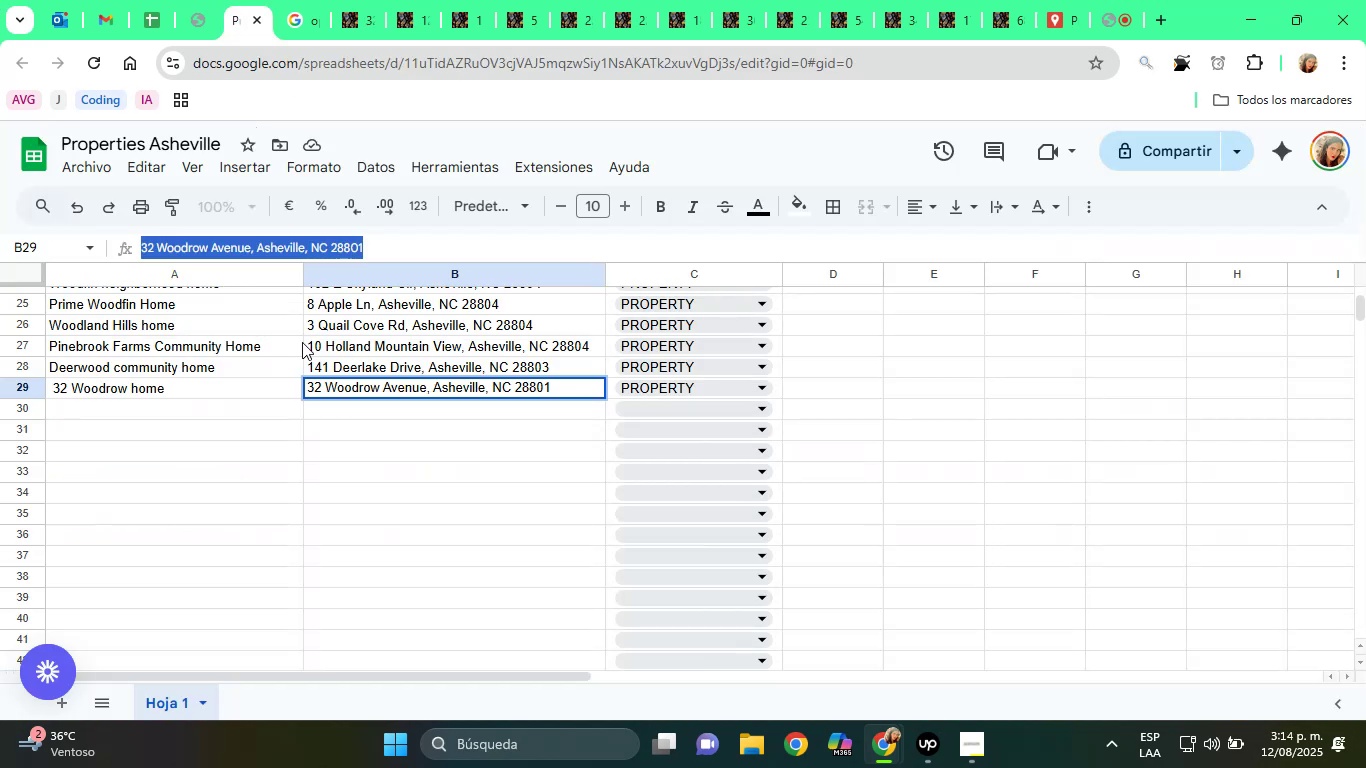 
left_click([367, 524])
 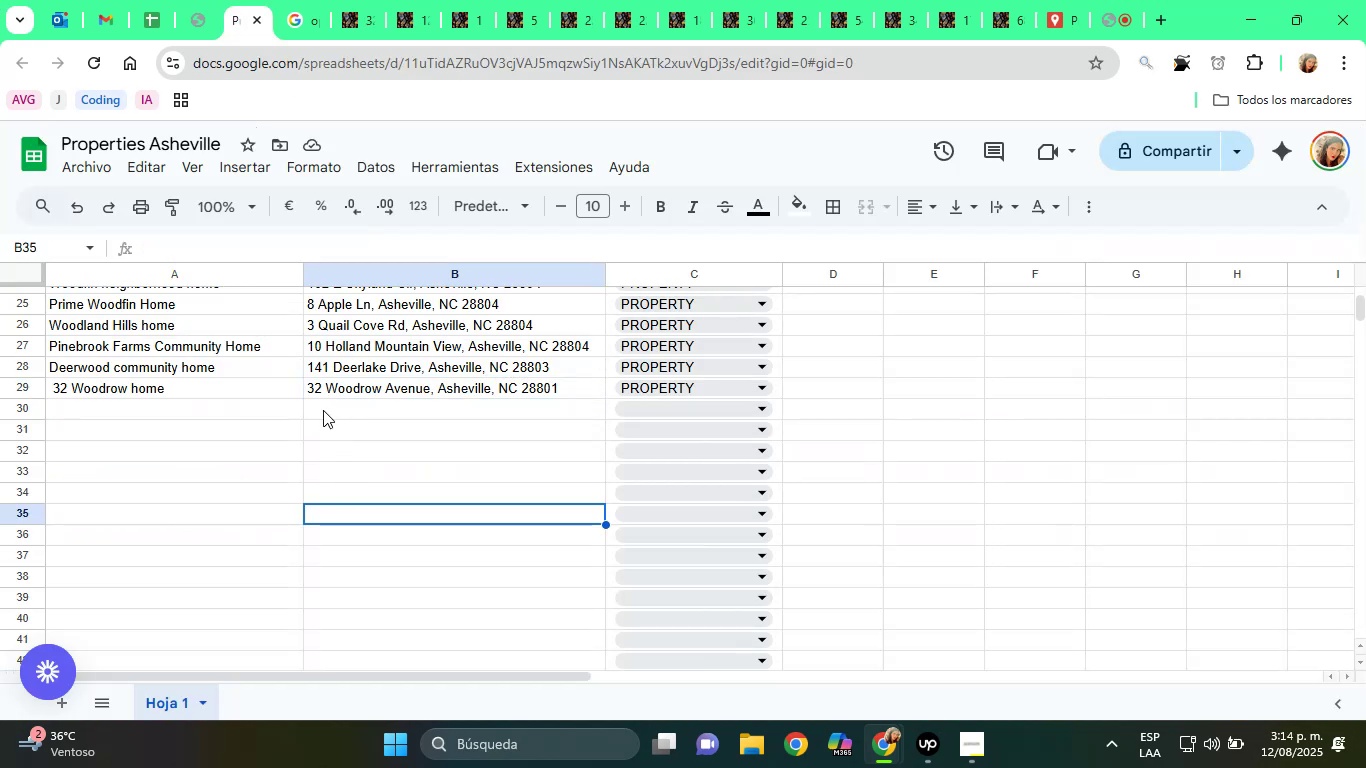 
left_click([323, 409])
 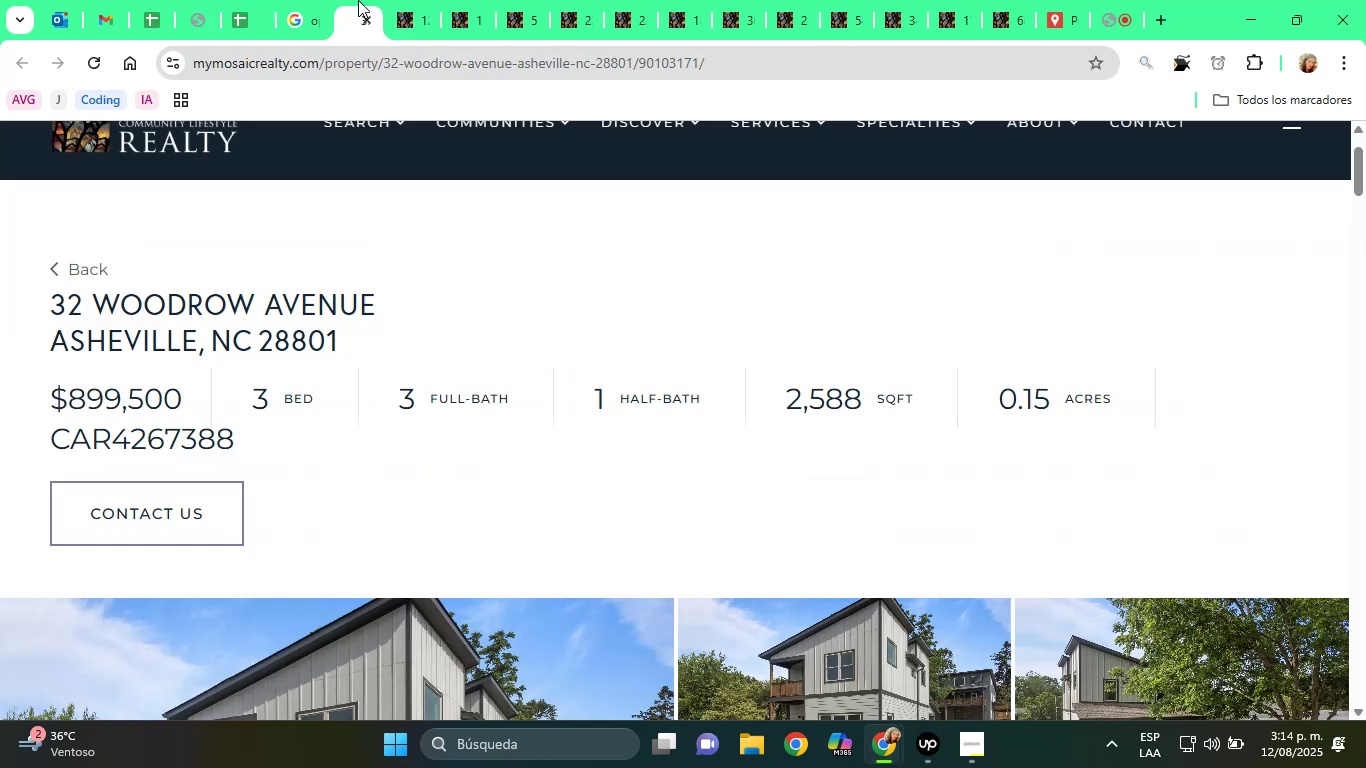 
double_click([367, 16])
 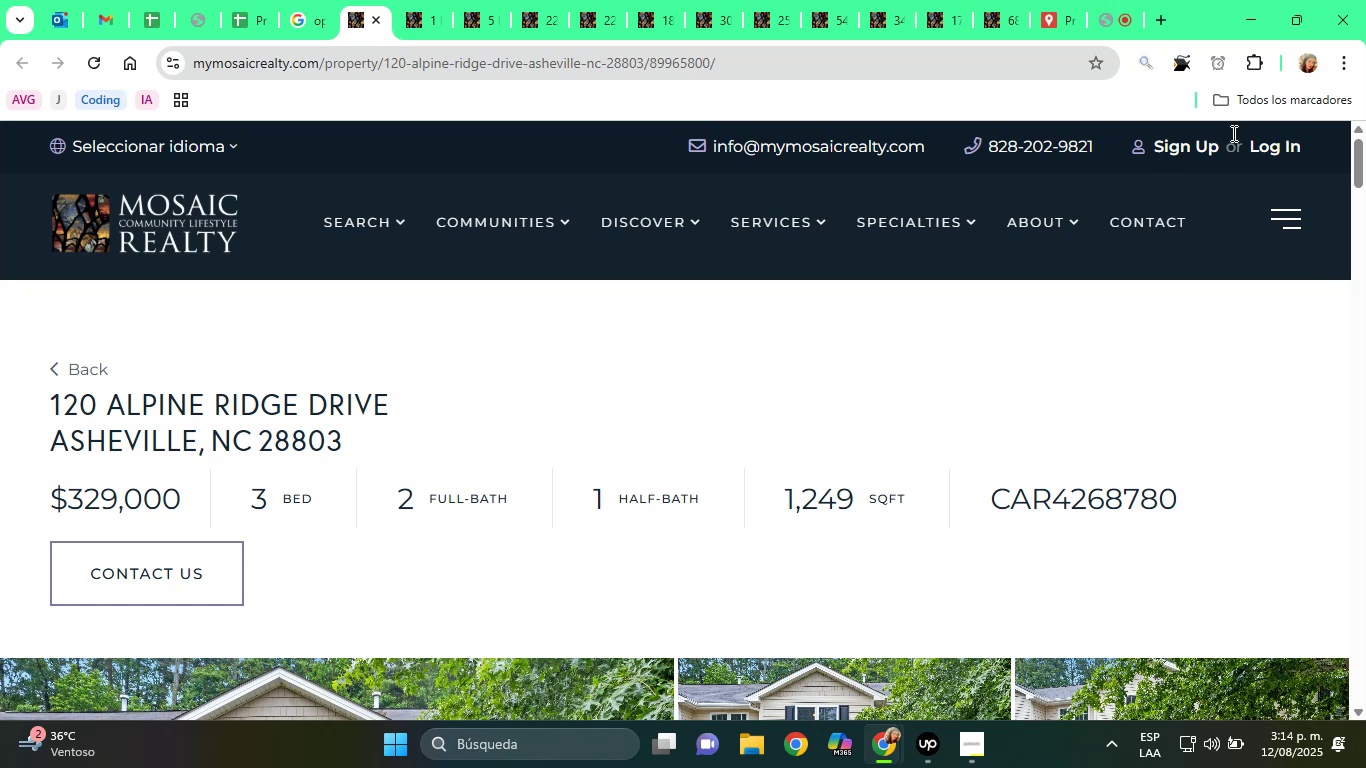 
left_click([1103, 0])
 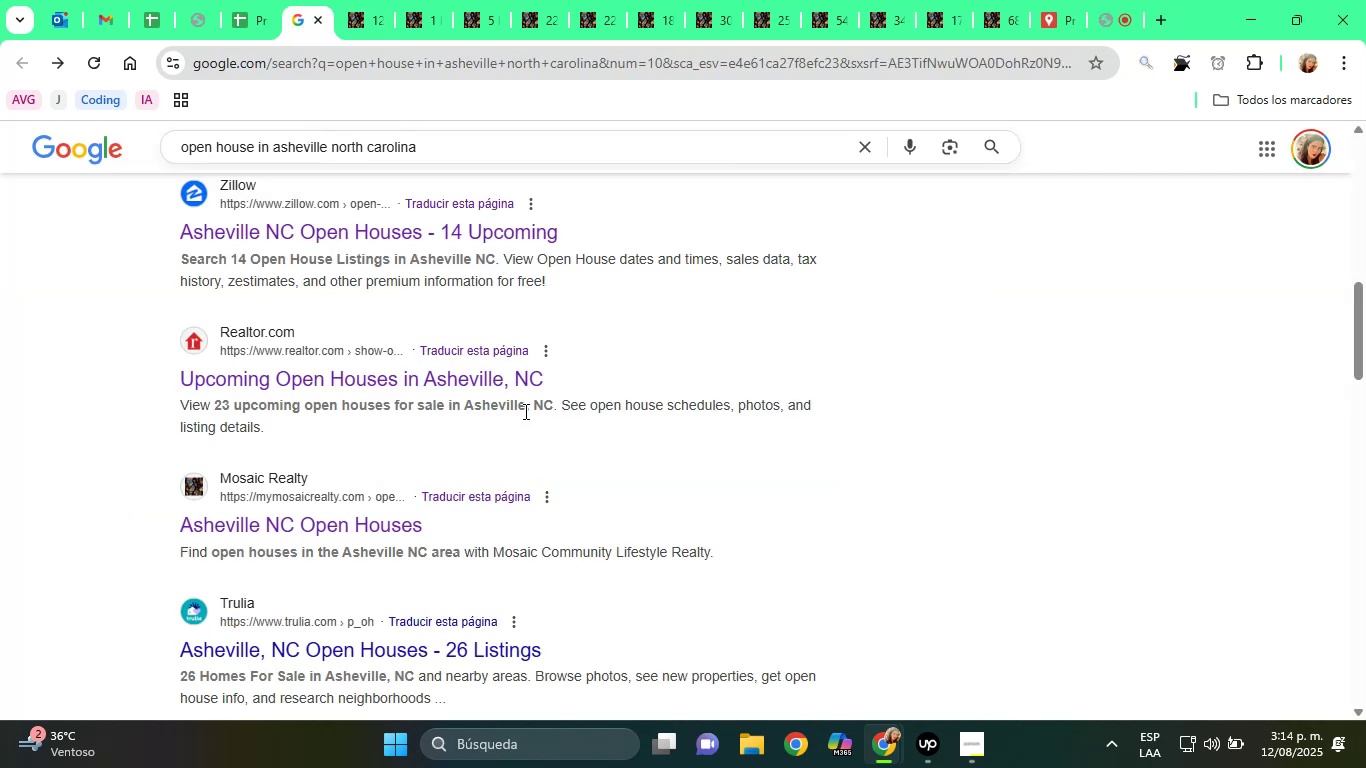 
scroll: coordinate [437, 522], scroll_direction: up, amount: 2.0
 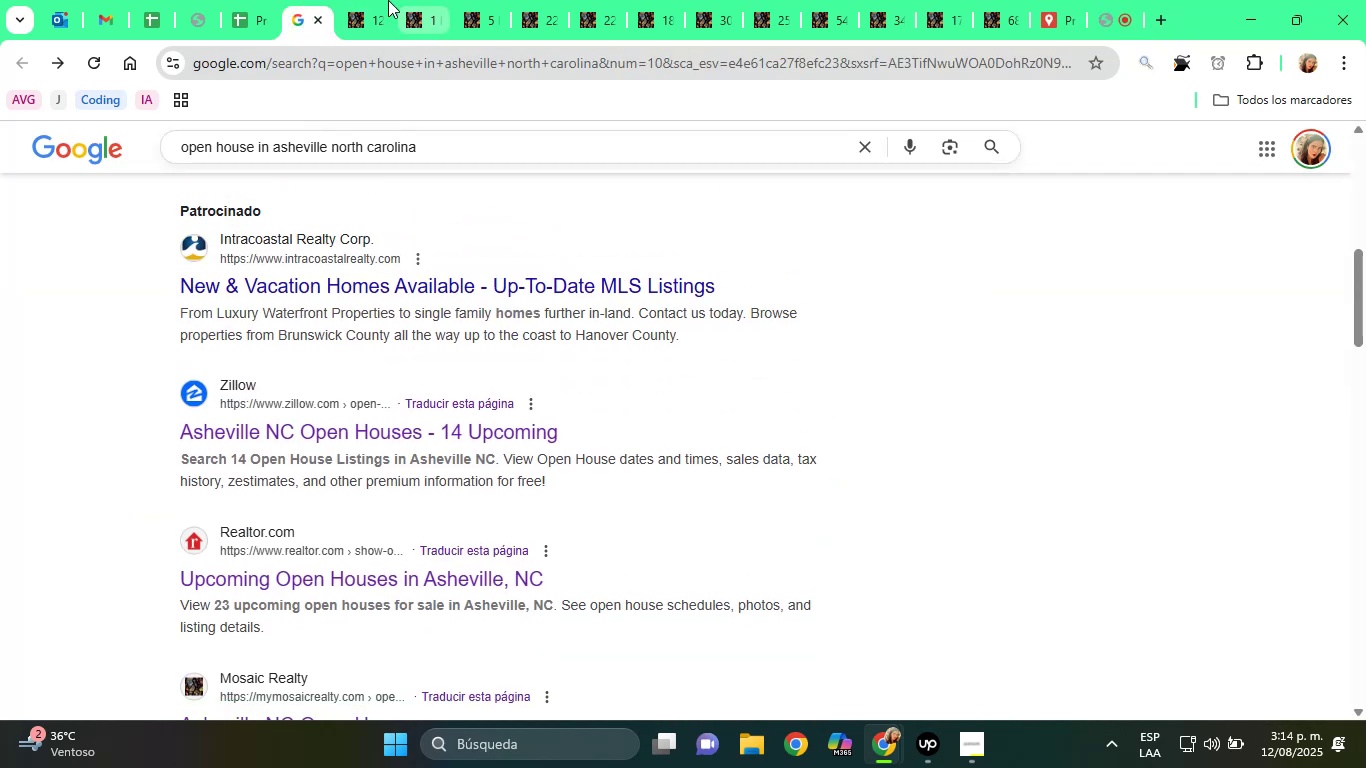 
left_click([374, 0])
 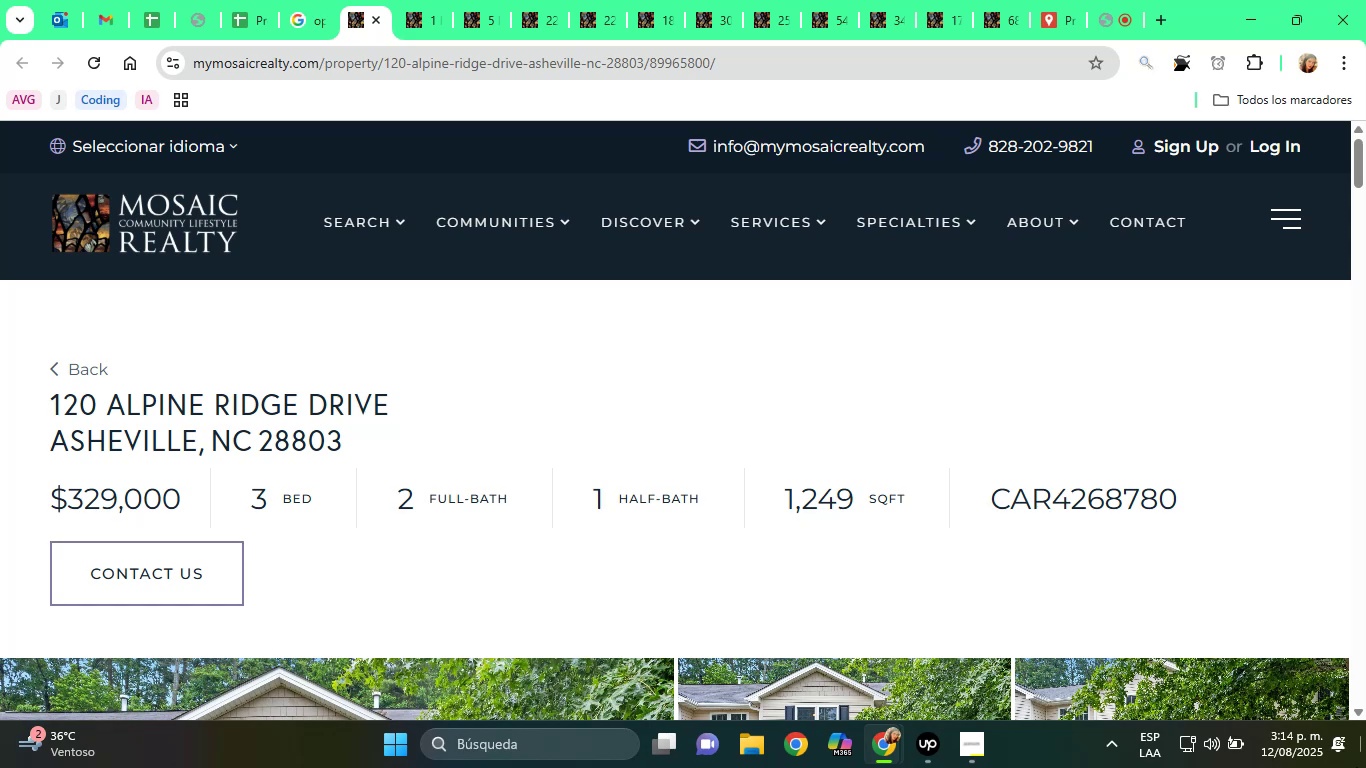 
scroll: coordinate [610, 551], scroll_direction: down, amount: 2.0
 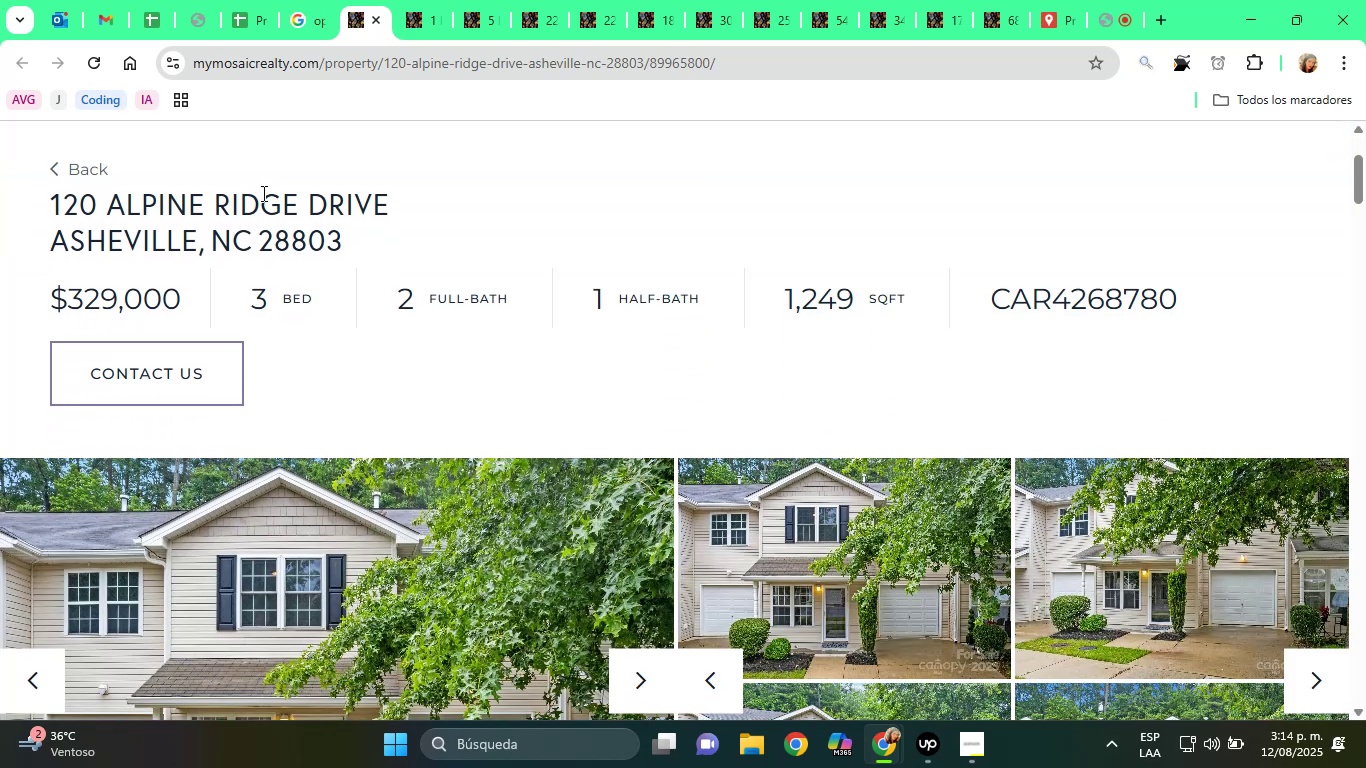 
double_click([268, 196])
 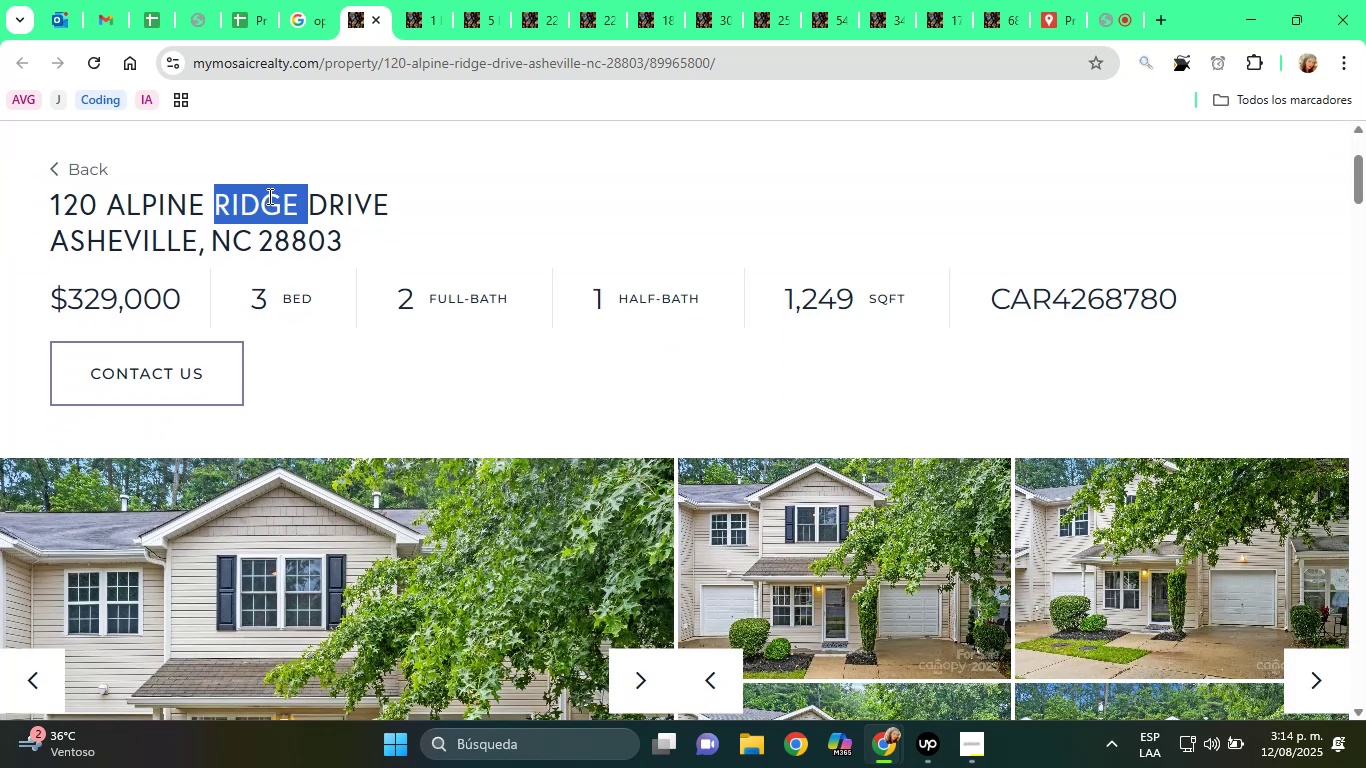 
triple_click([268, 196])
 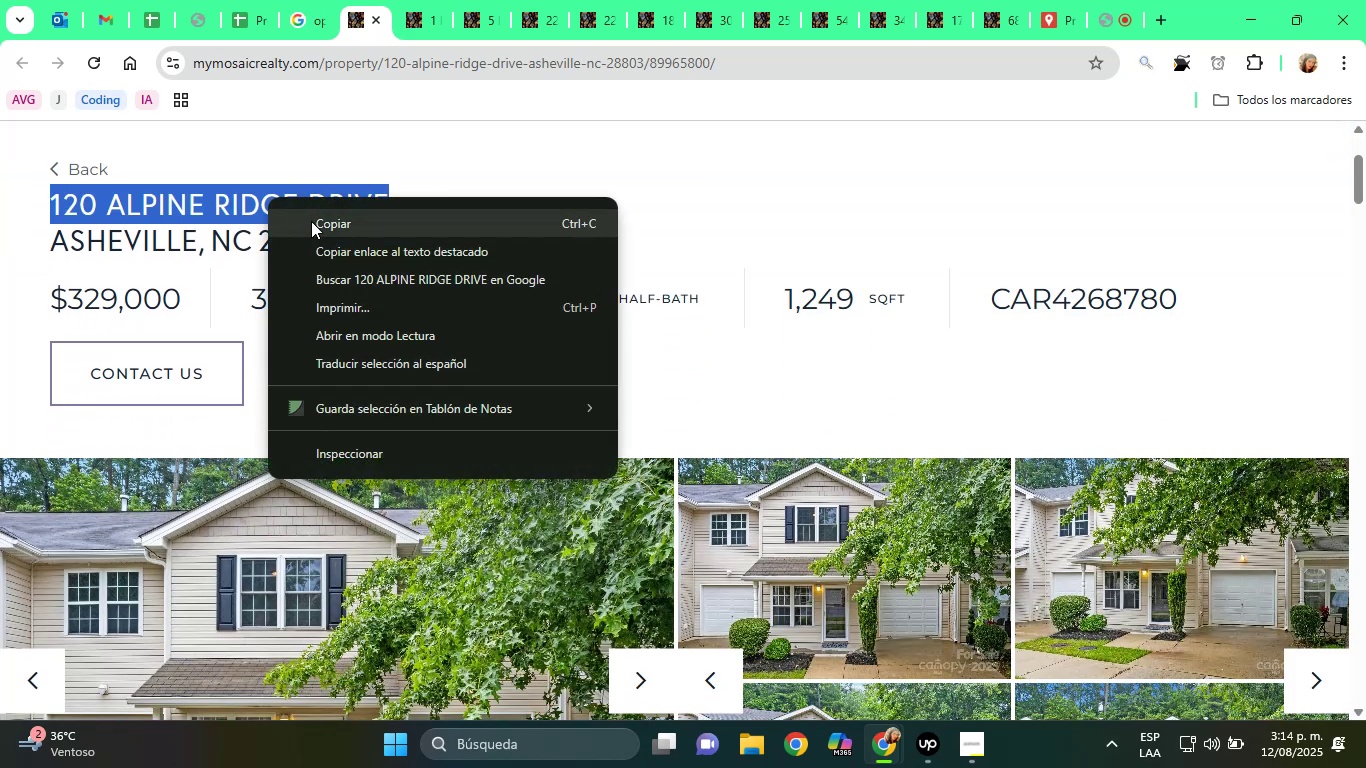 
left_click([315, 222])
 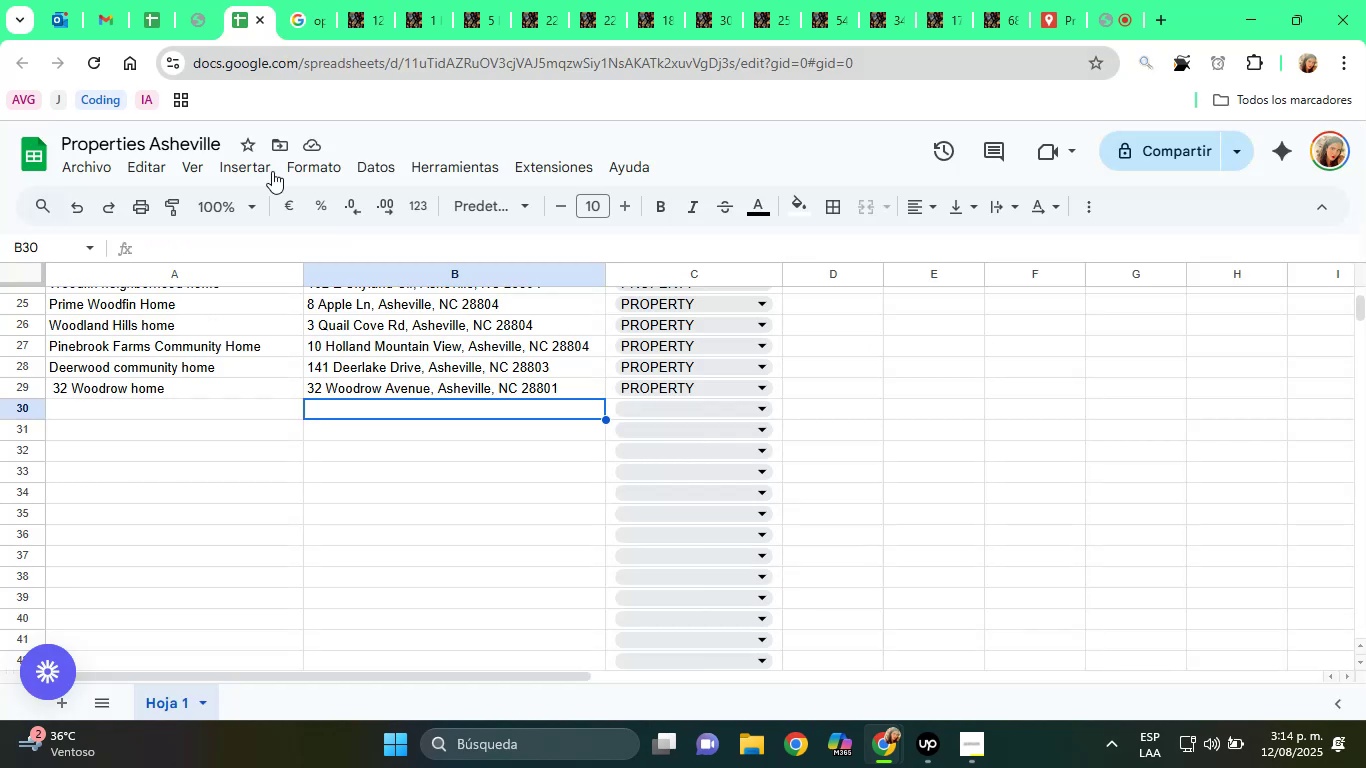 
right_click([358, 410])
 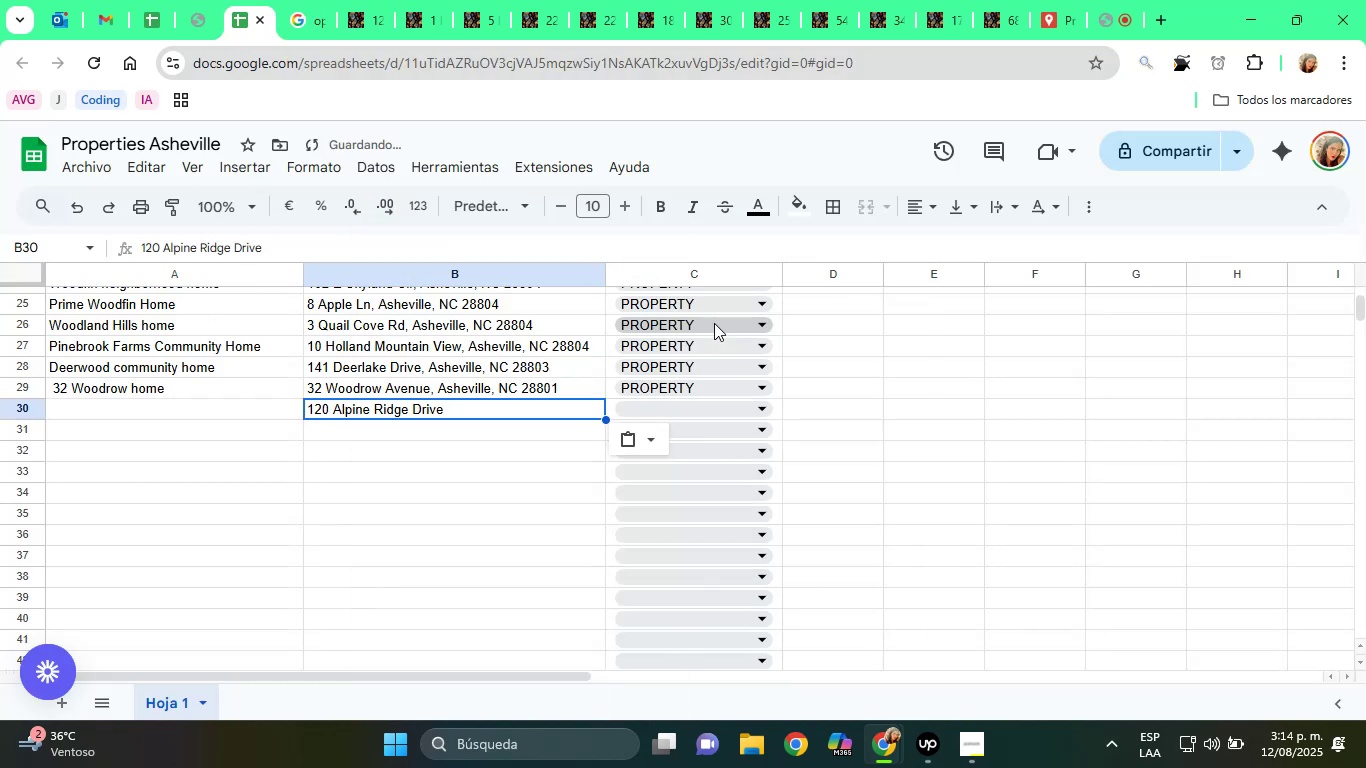 
left_click([505, 402])
 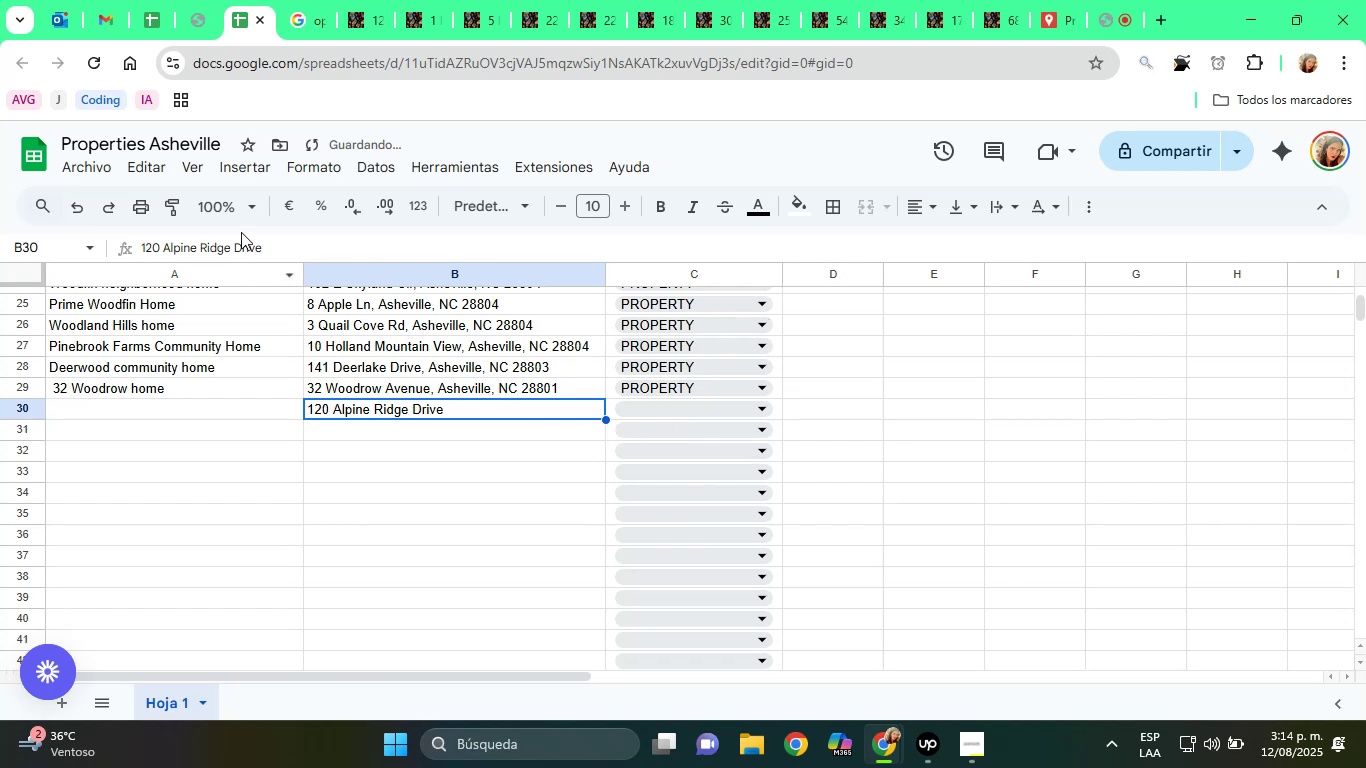 
left_click([337, 254])
 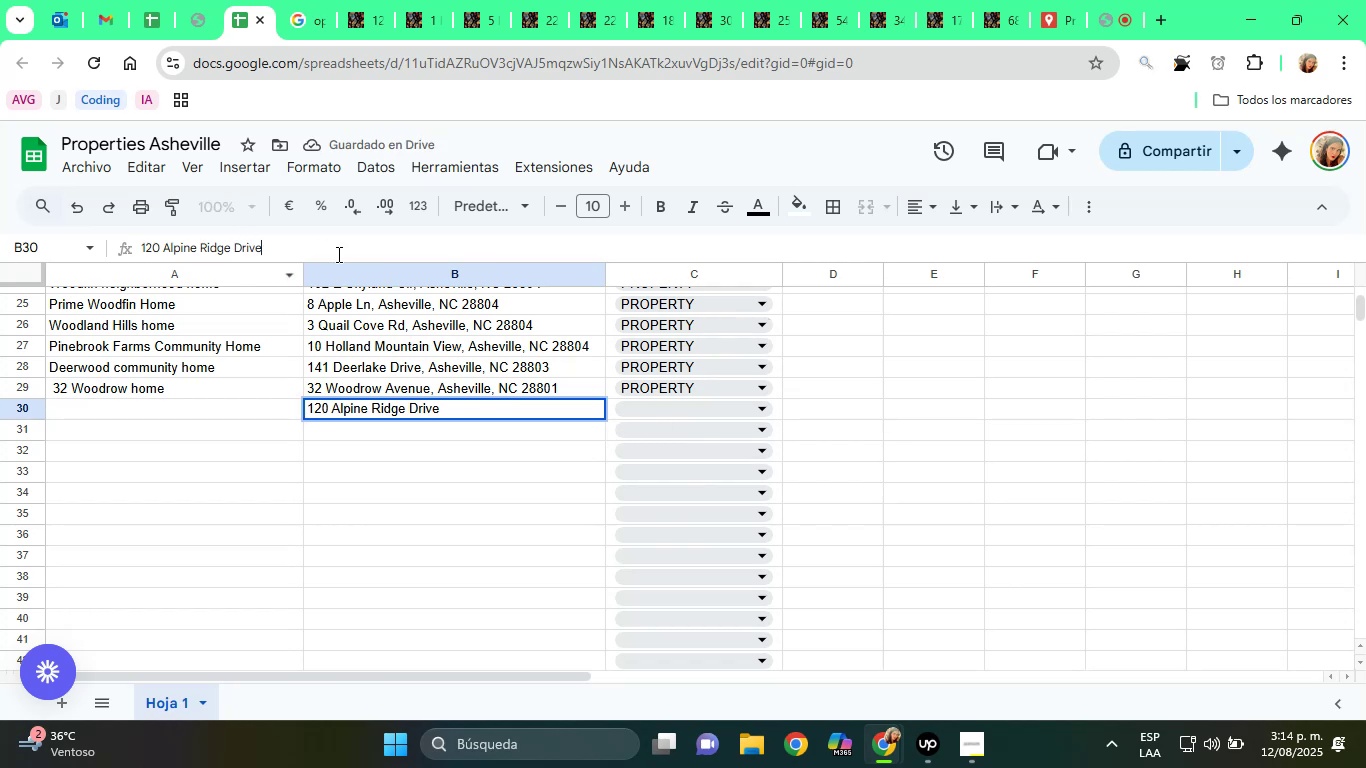 
key(Space)
 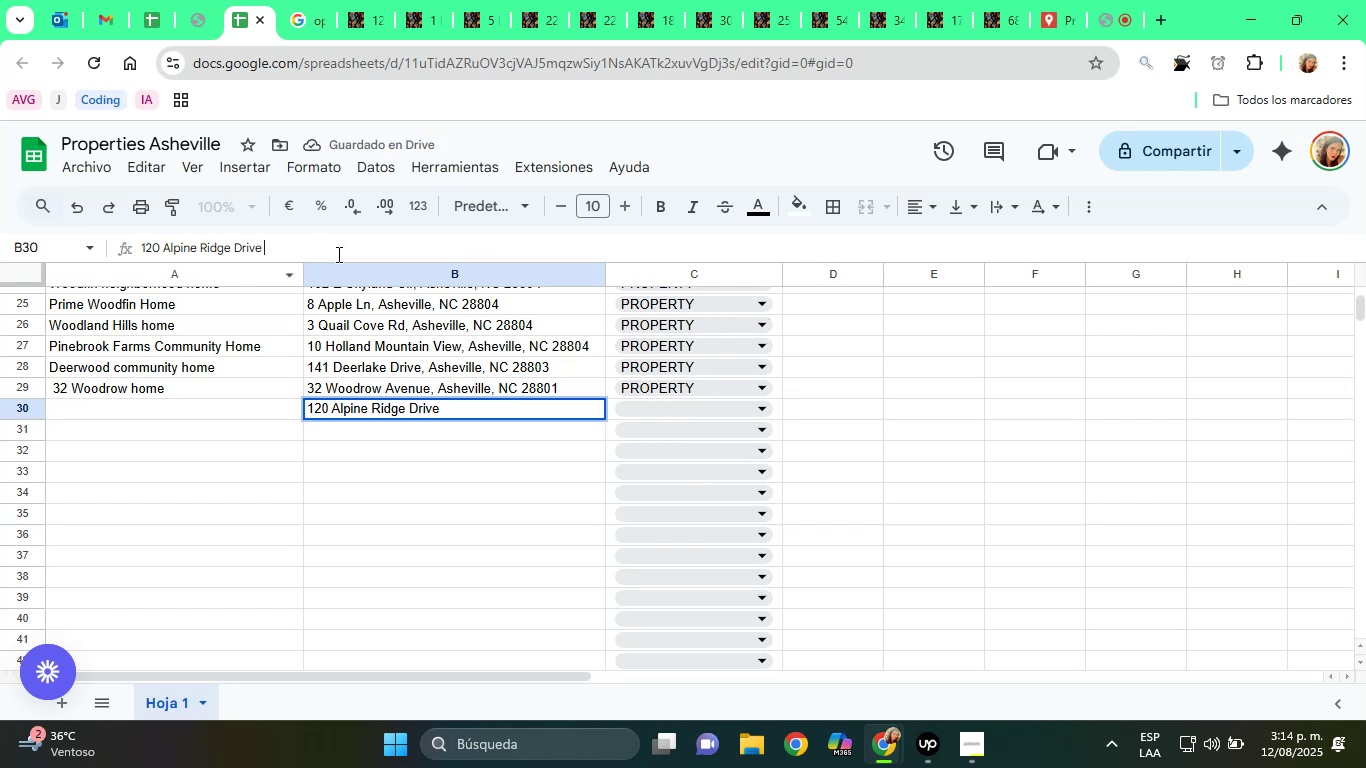 
key(Comma)
 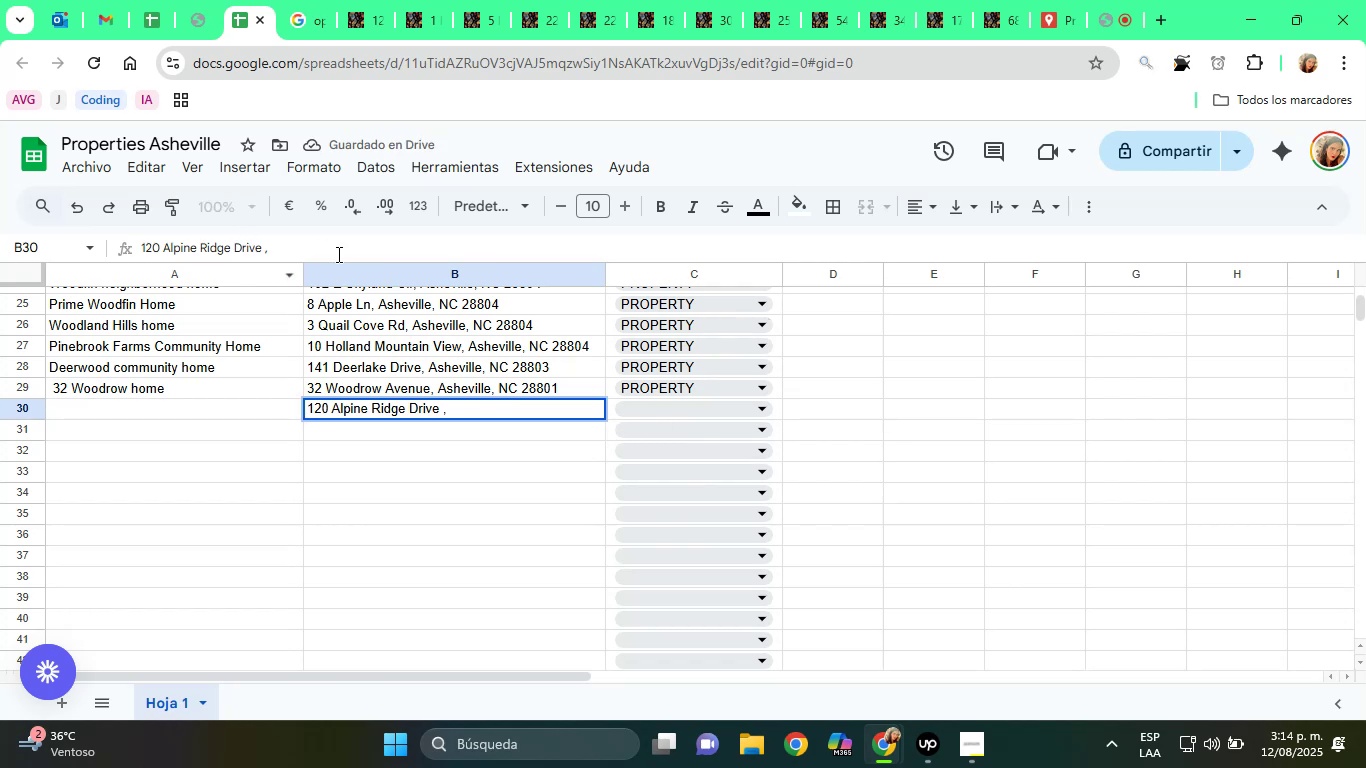 
key(Backspace)
 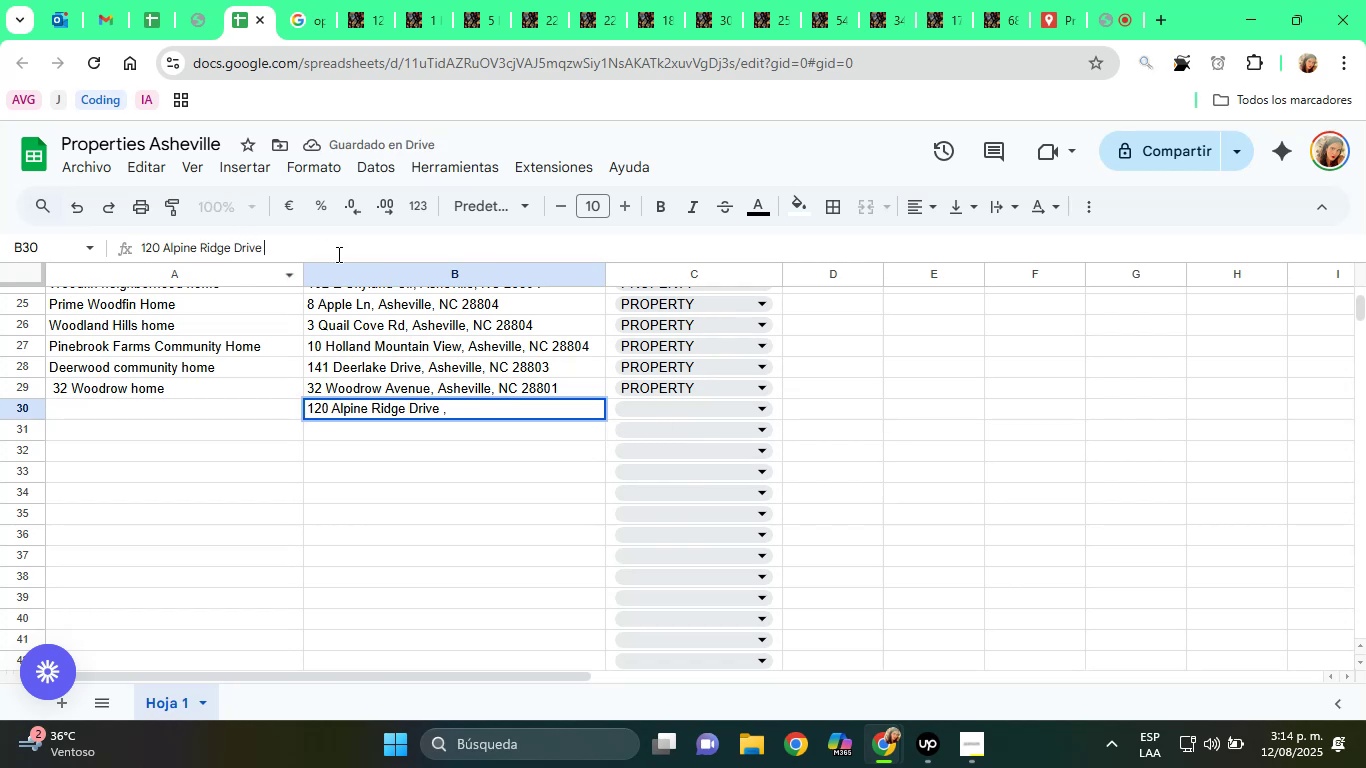 
key(Backspace)
 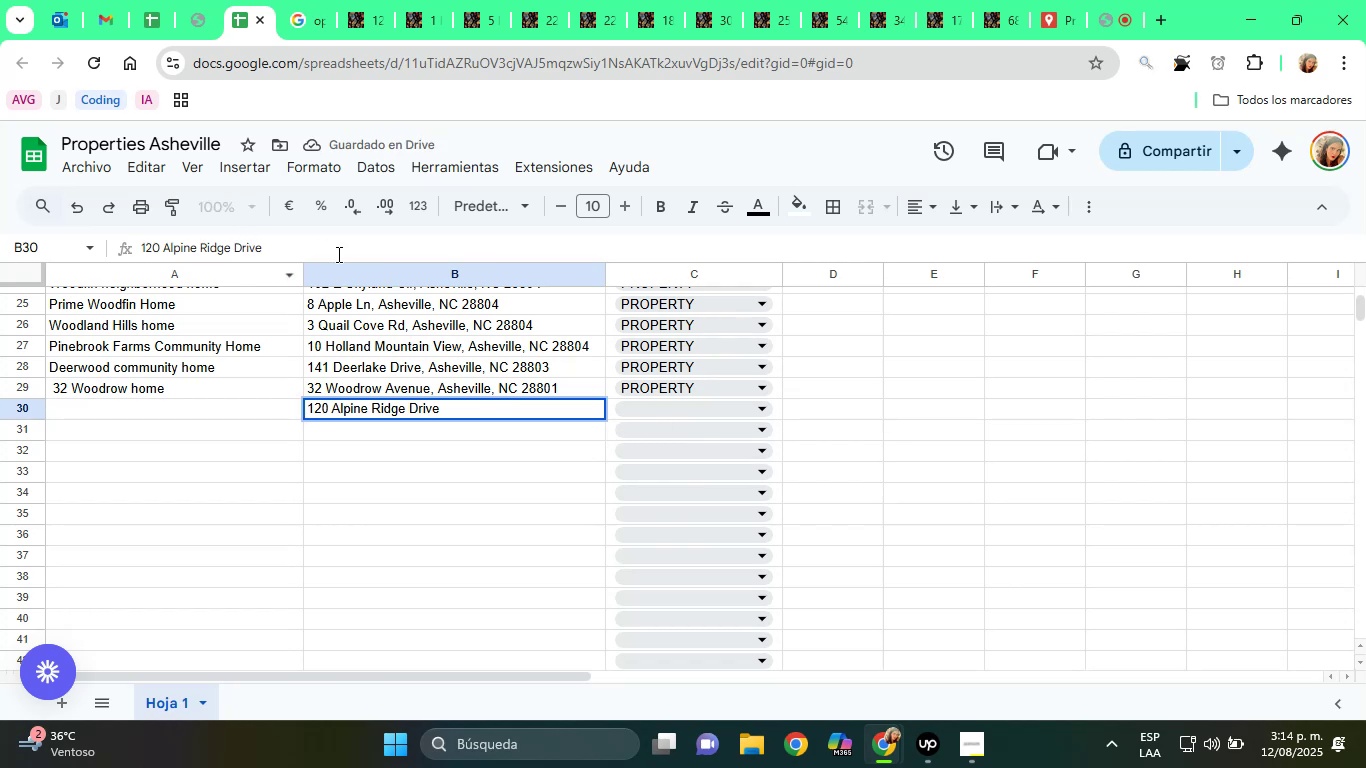 
key(Comma)
 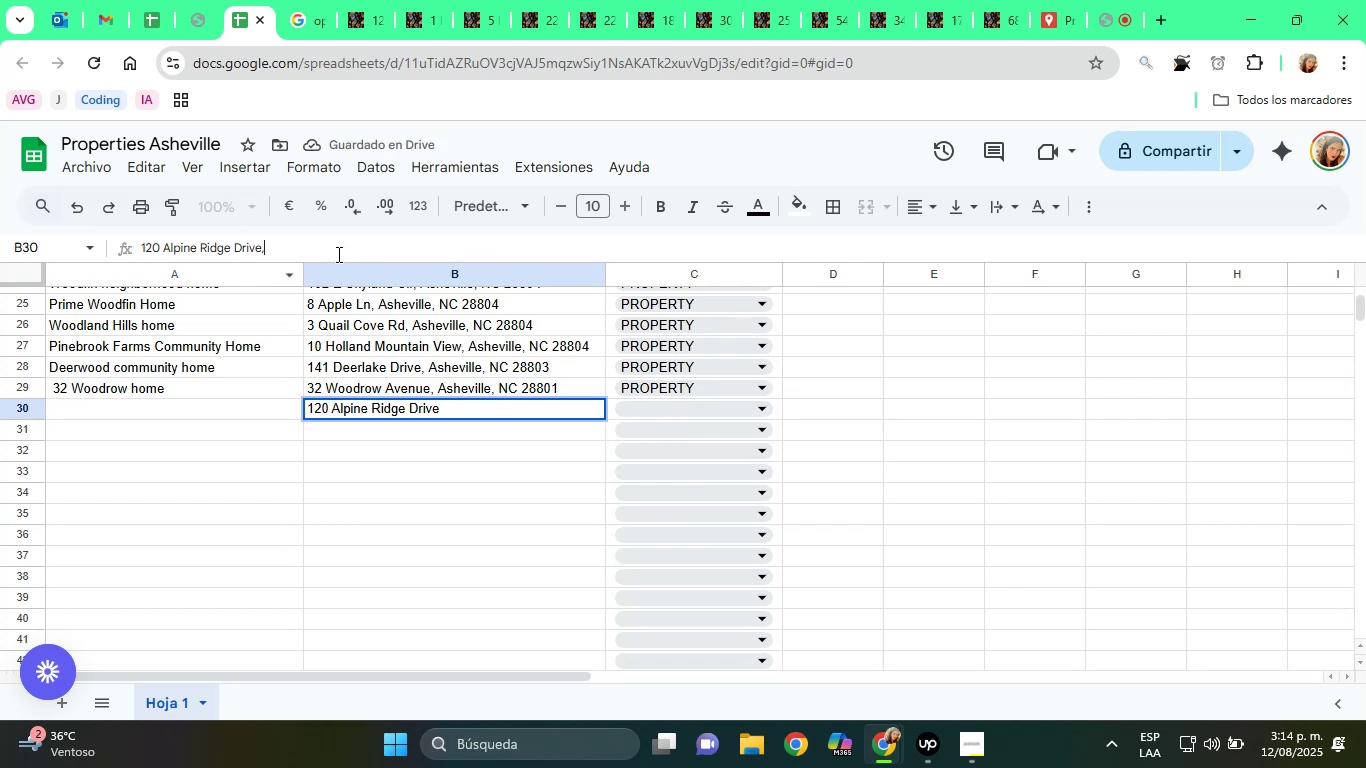 
key(Space)
 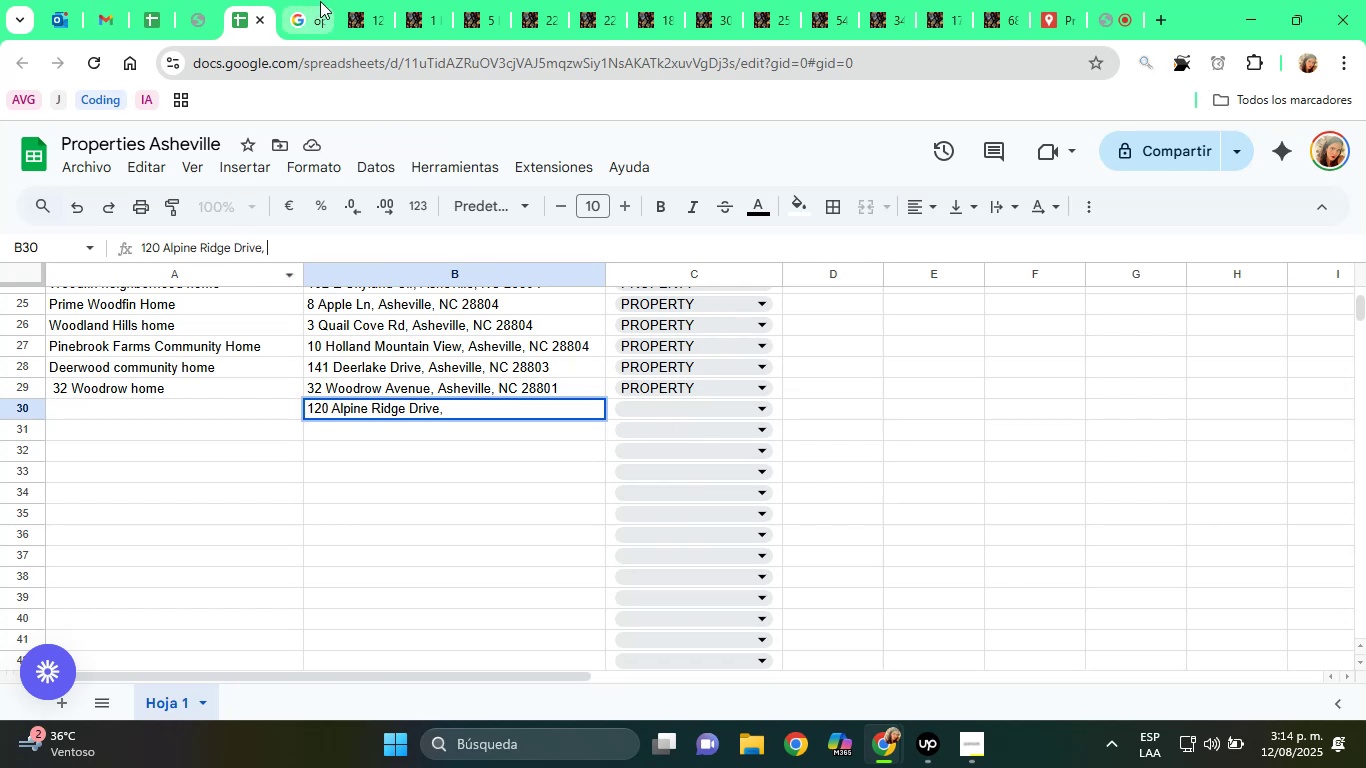 
left_click([378, 0])
 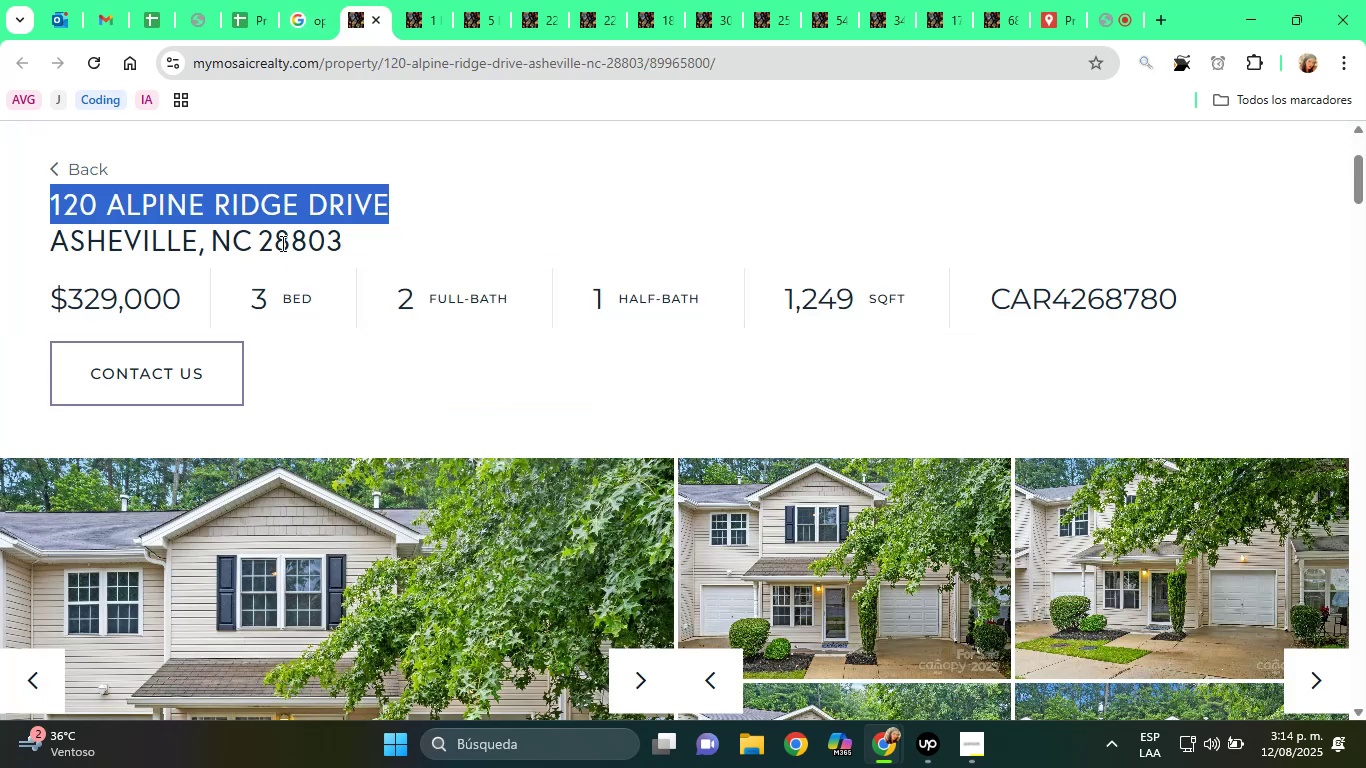 
double_click([293, 246])
 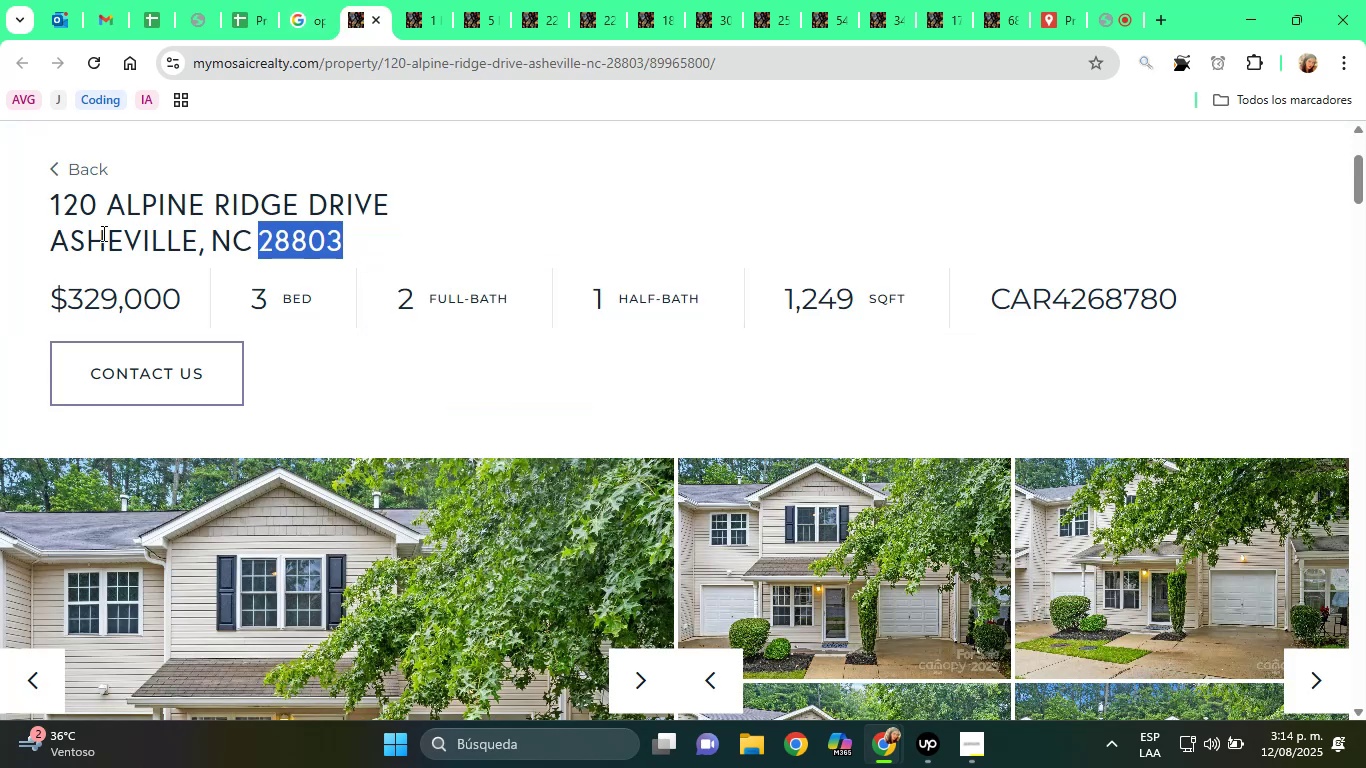 
left_click_drag(start_coordinate=[50, 240], to_coordinate=[388, 254])
 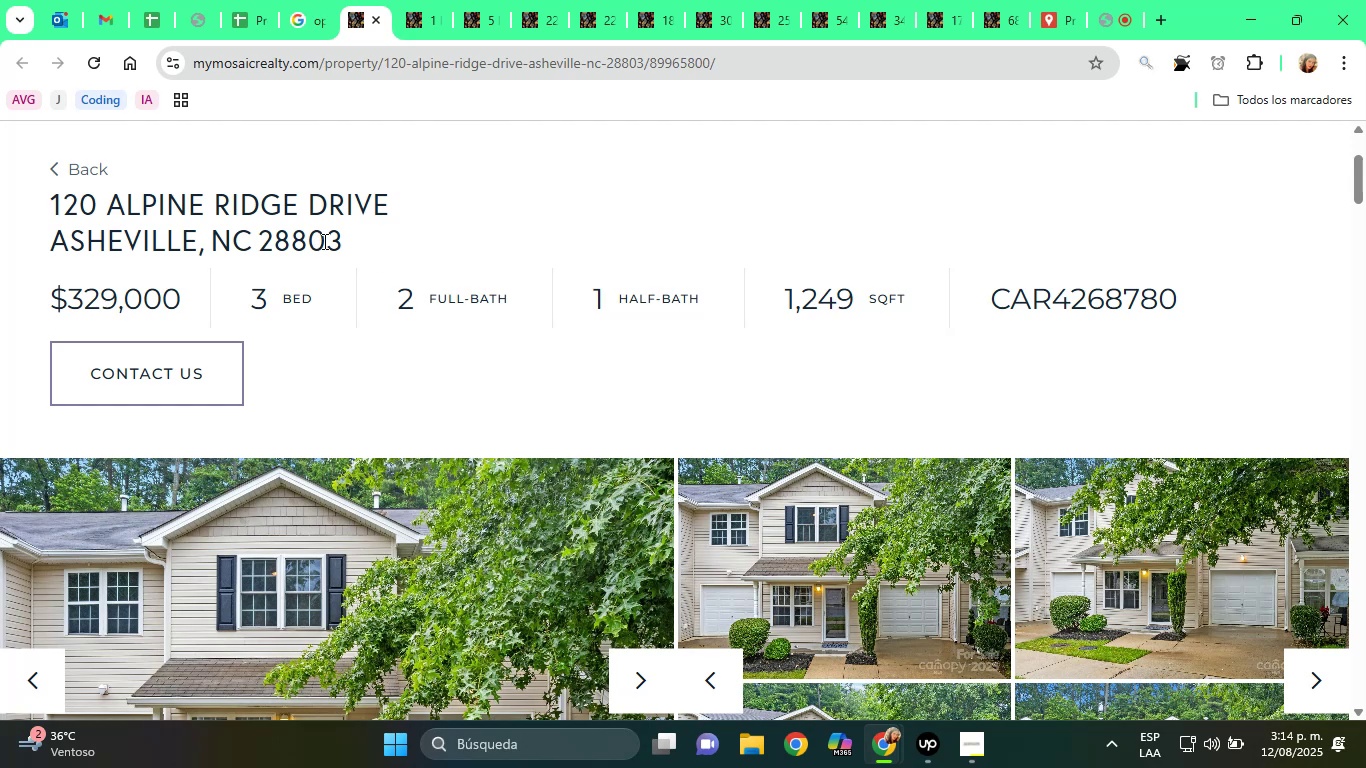 
left_click_drag(start_coordinate=[342, 244], to_coordinate=[0, 235])
 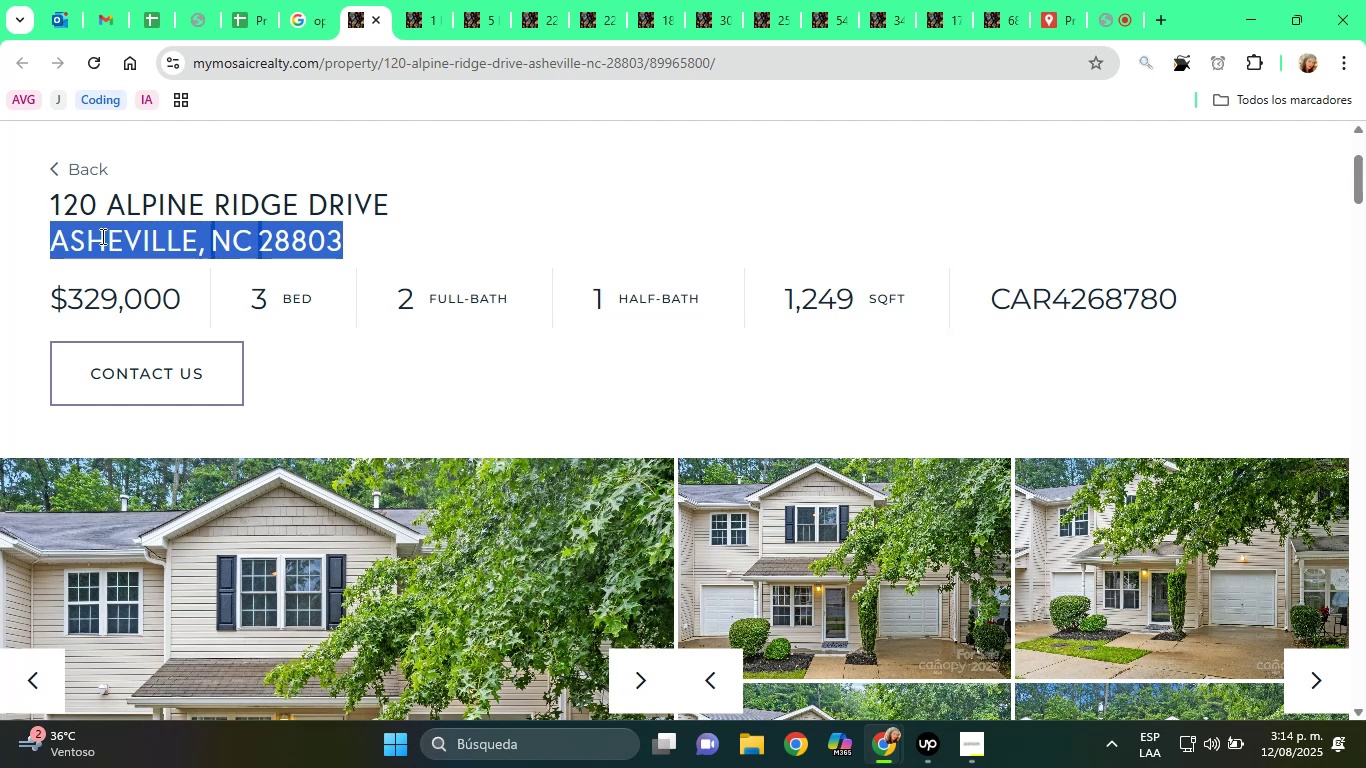 
right_click([101, 236])
 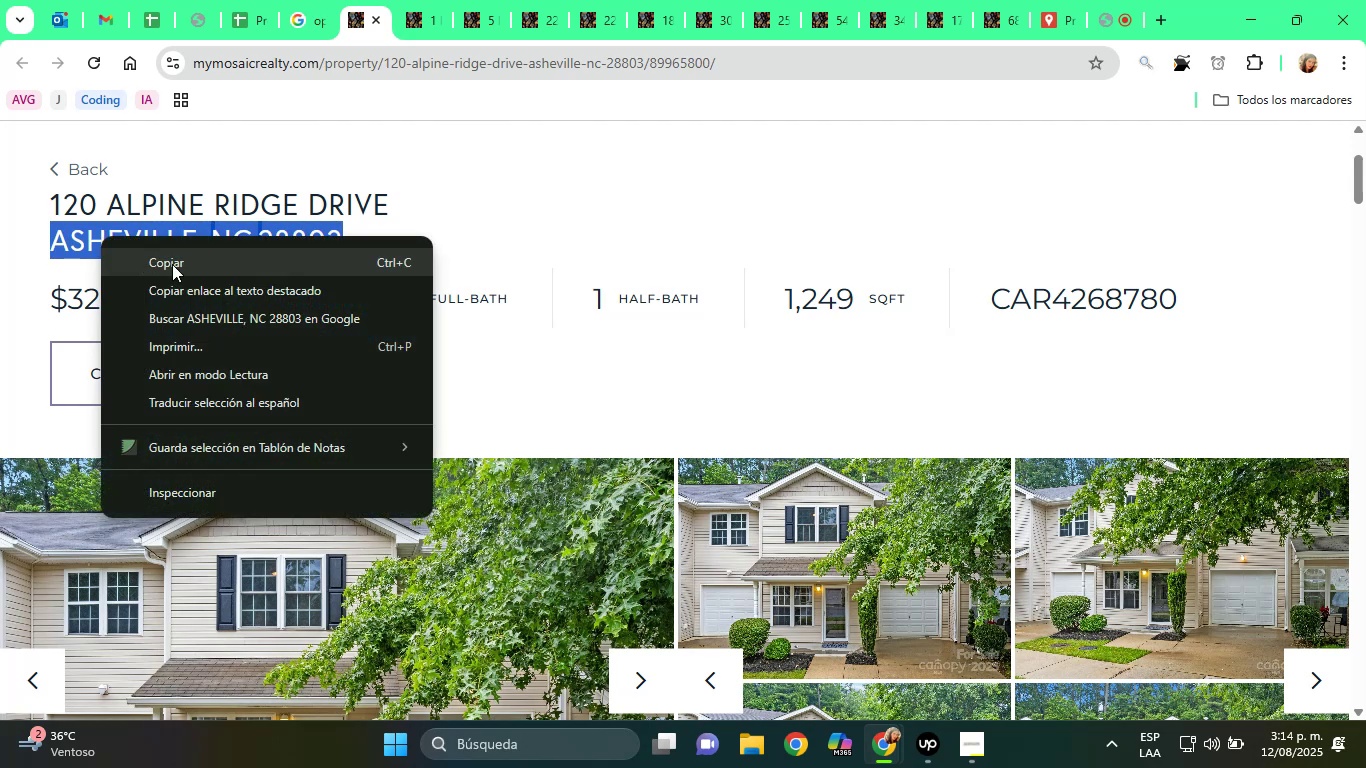 
left_click([174, 264])
 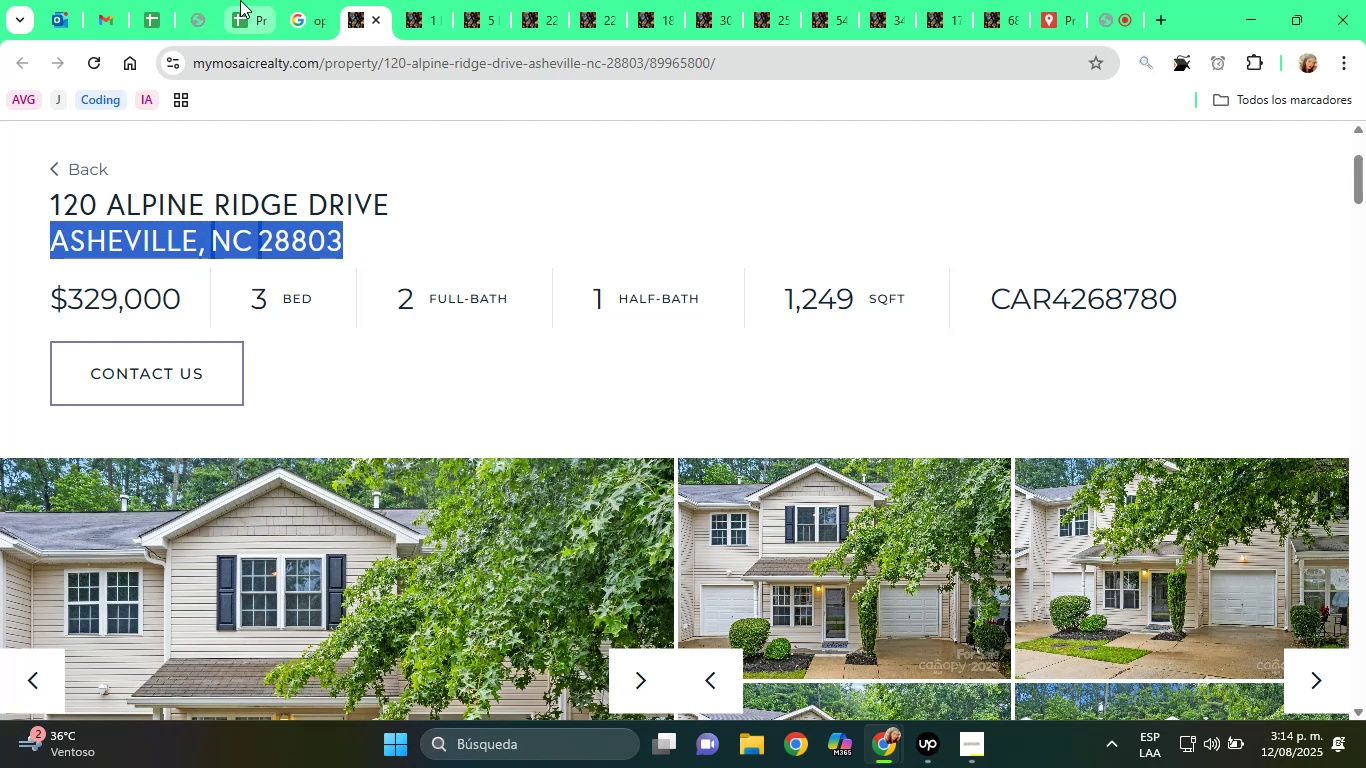 
left_click([240, 0])
 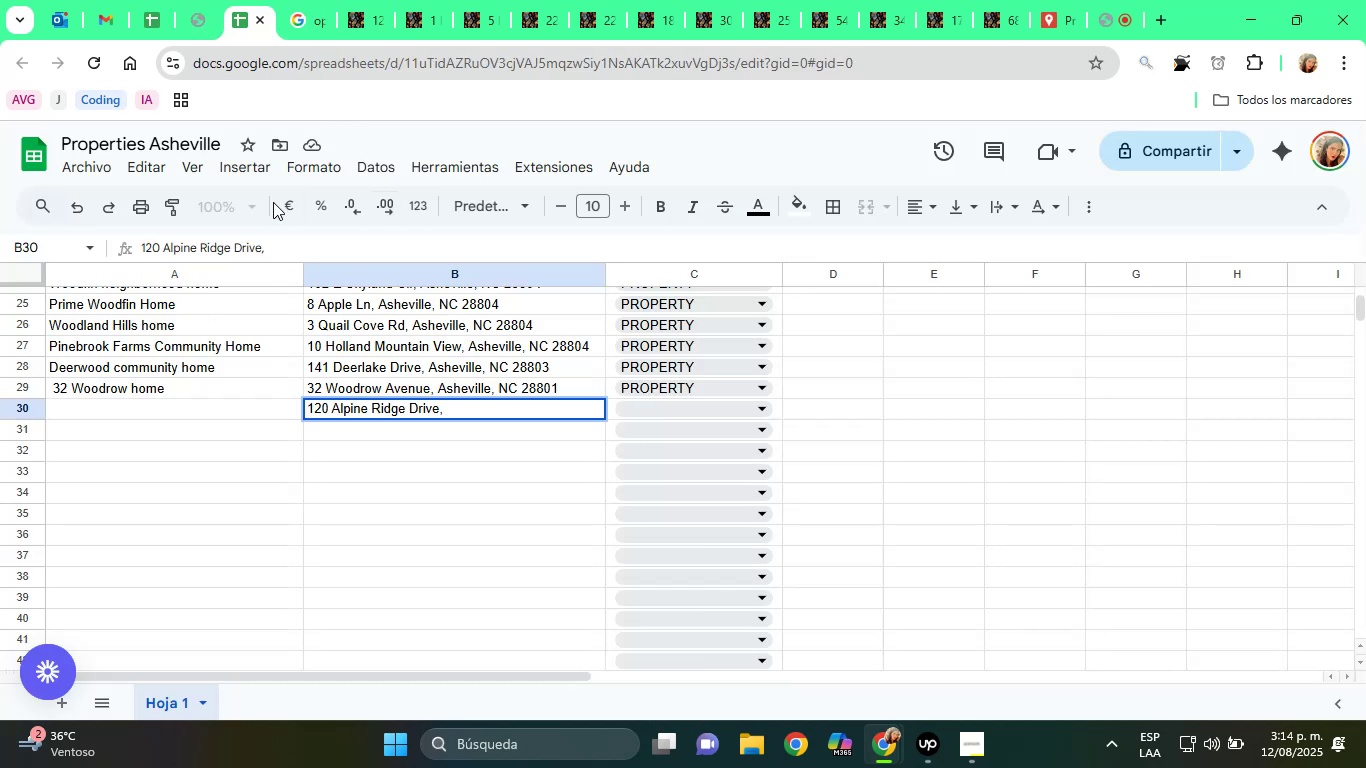 
key(Control+V)
 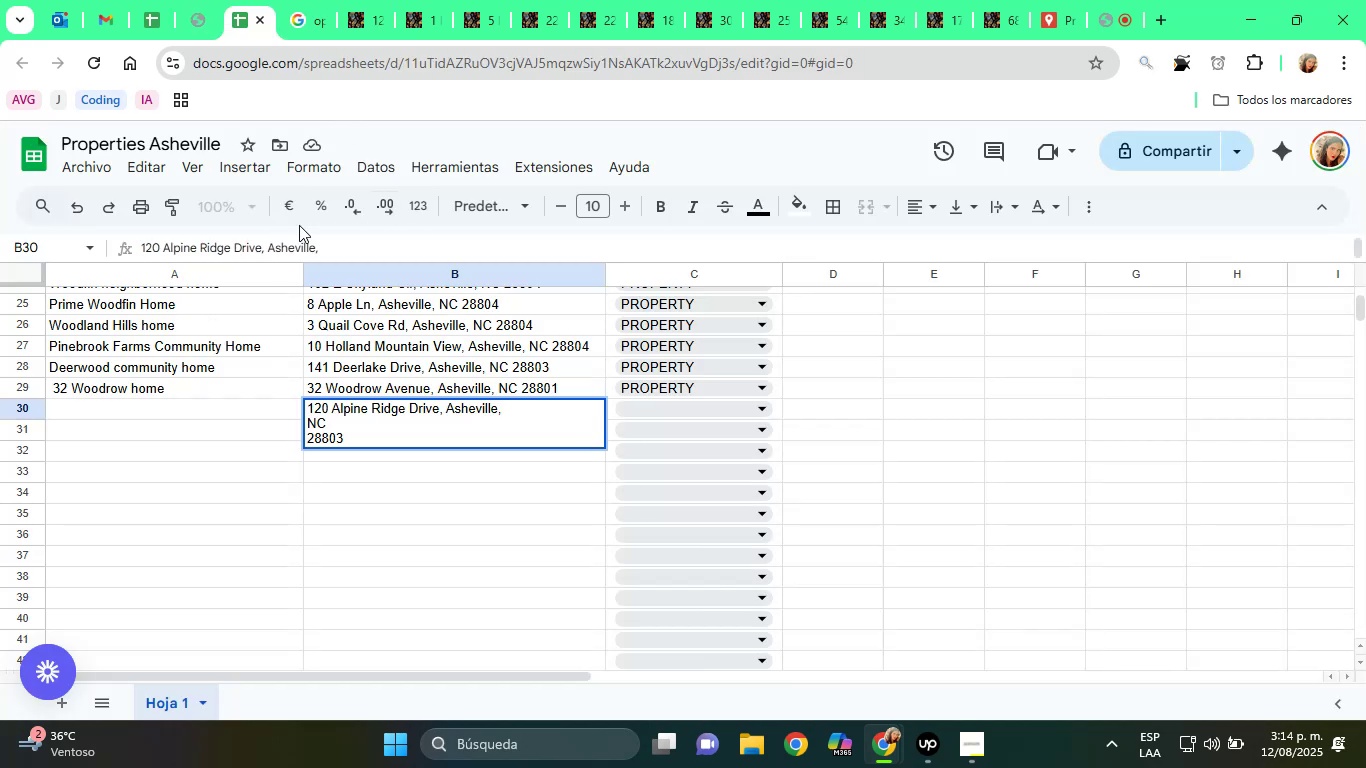 
left_click([340, 243])
 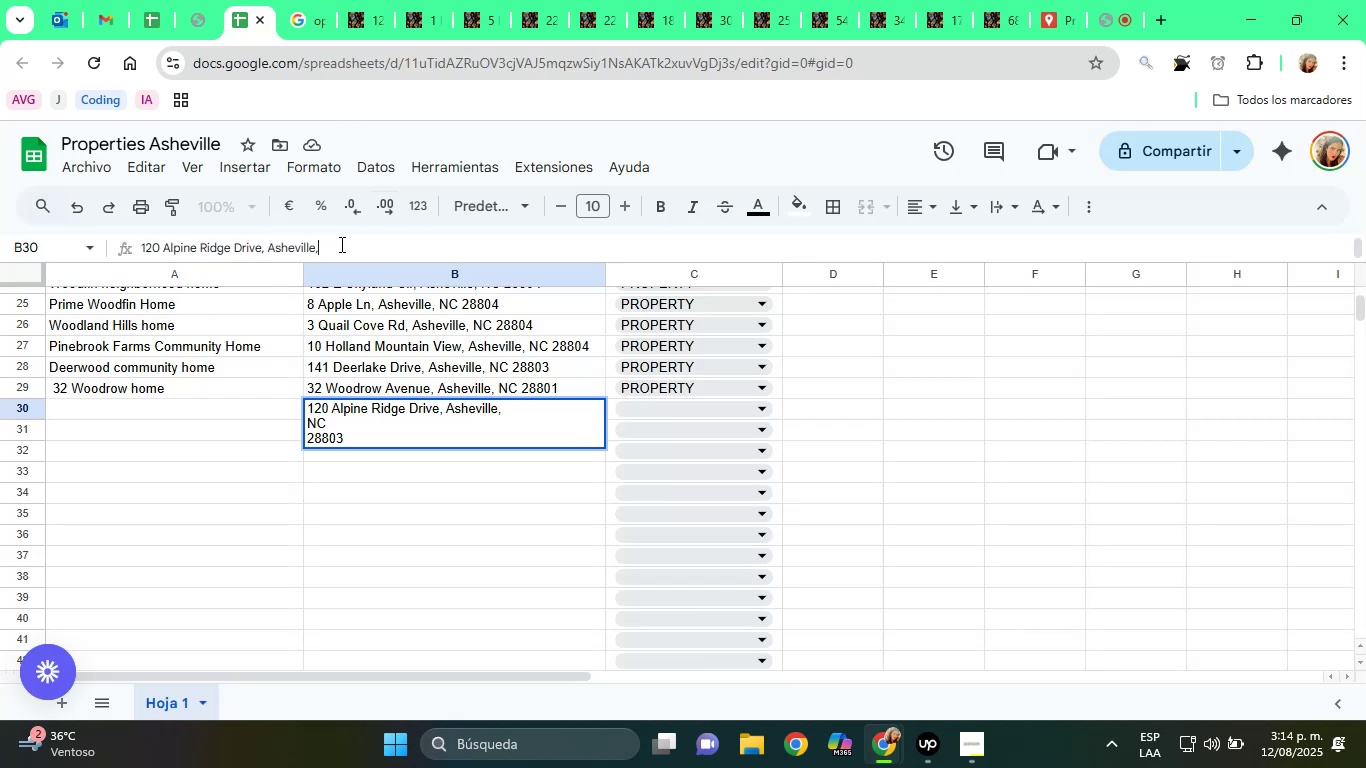 
key(Space)
 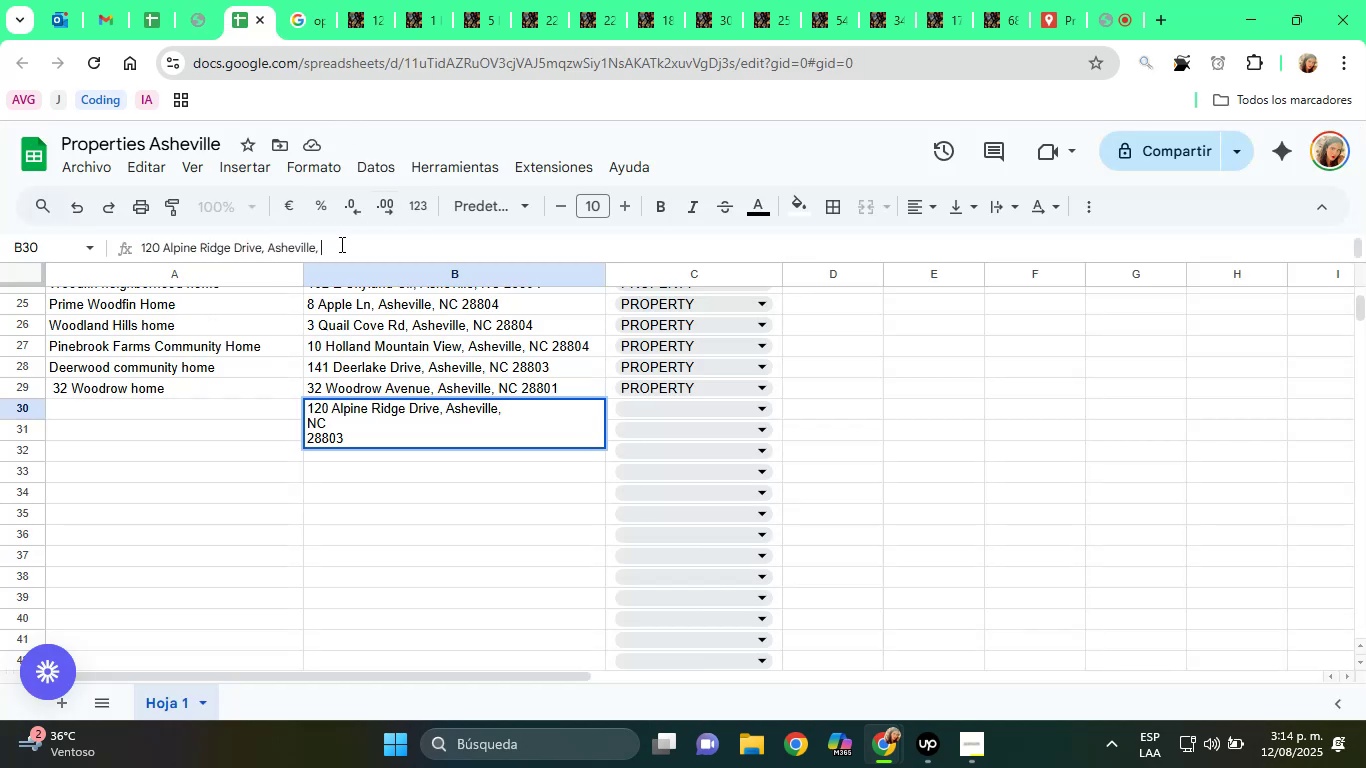 
key(Delete)
 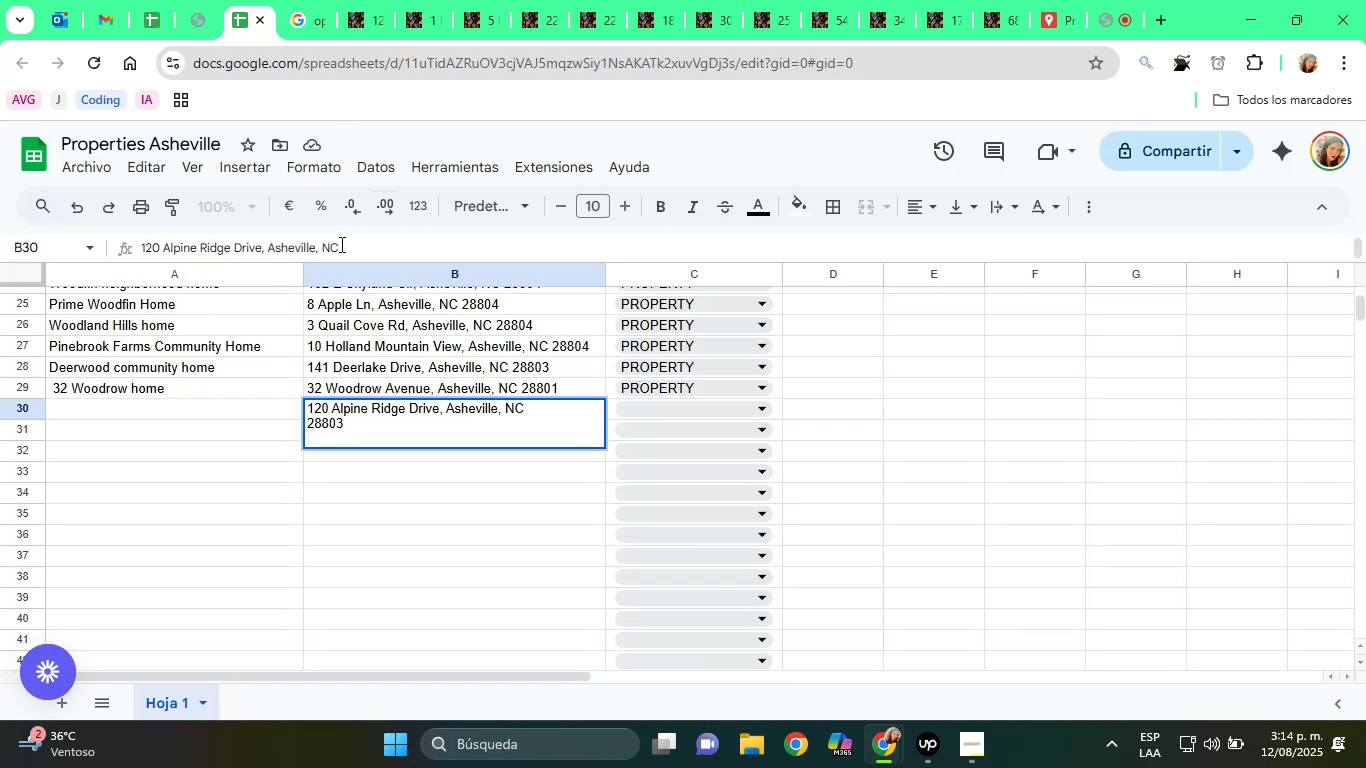 
key(End)
 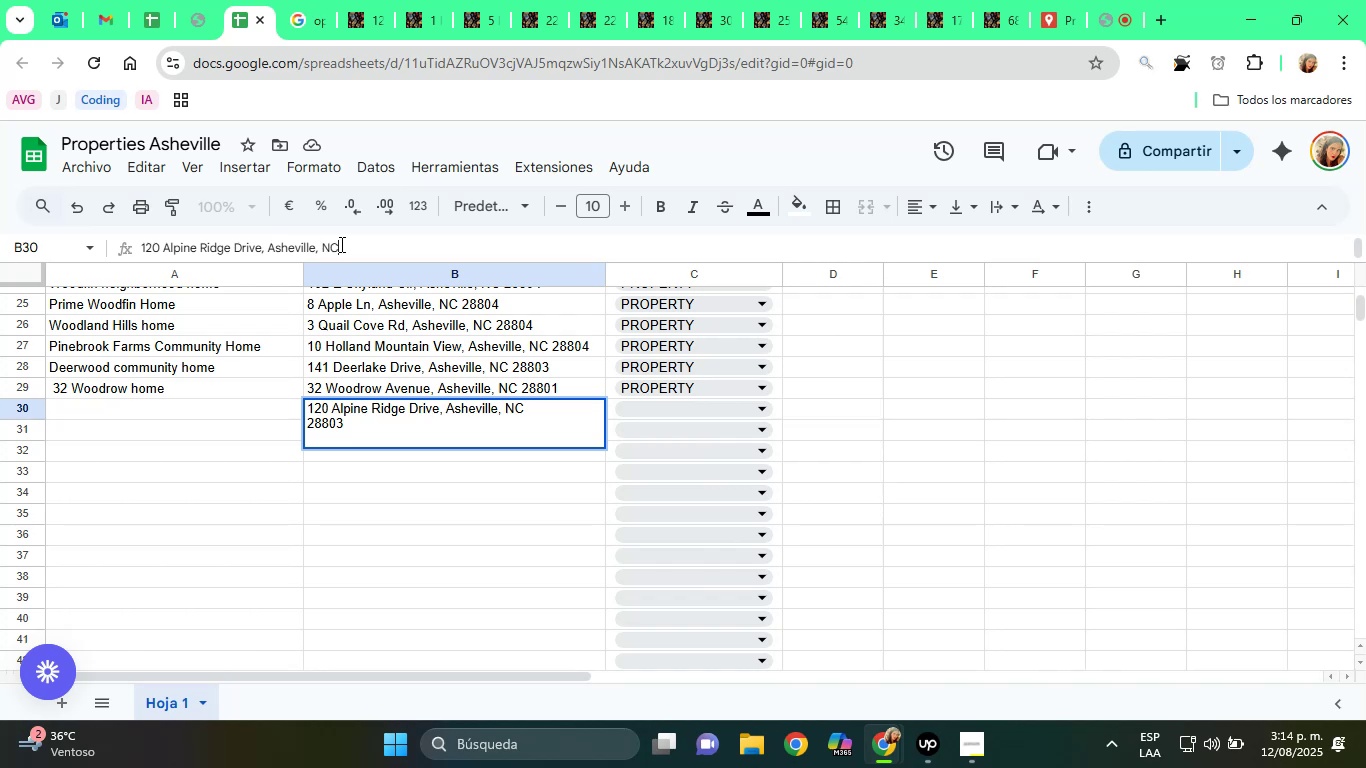 
key(Space)
 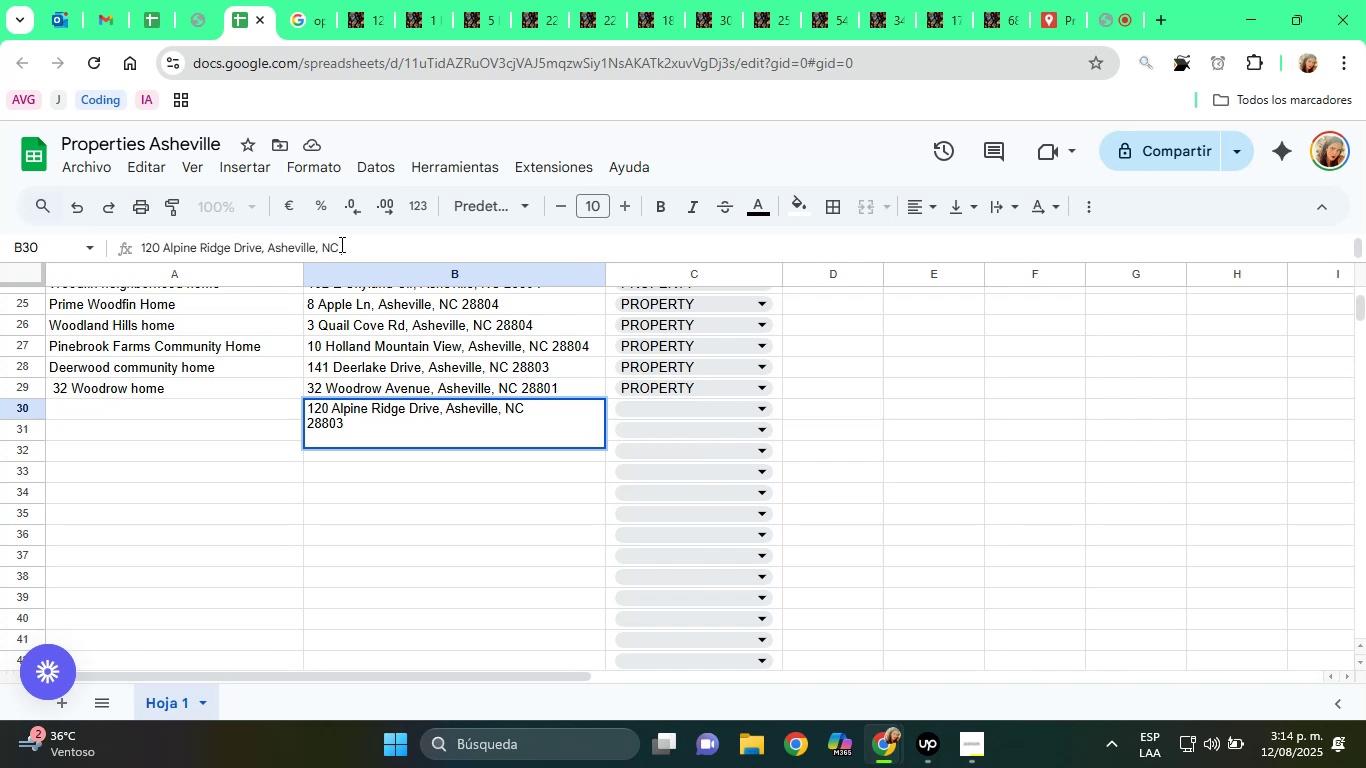 
key(Delete)
 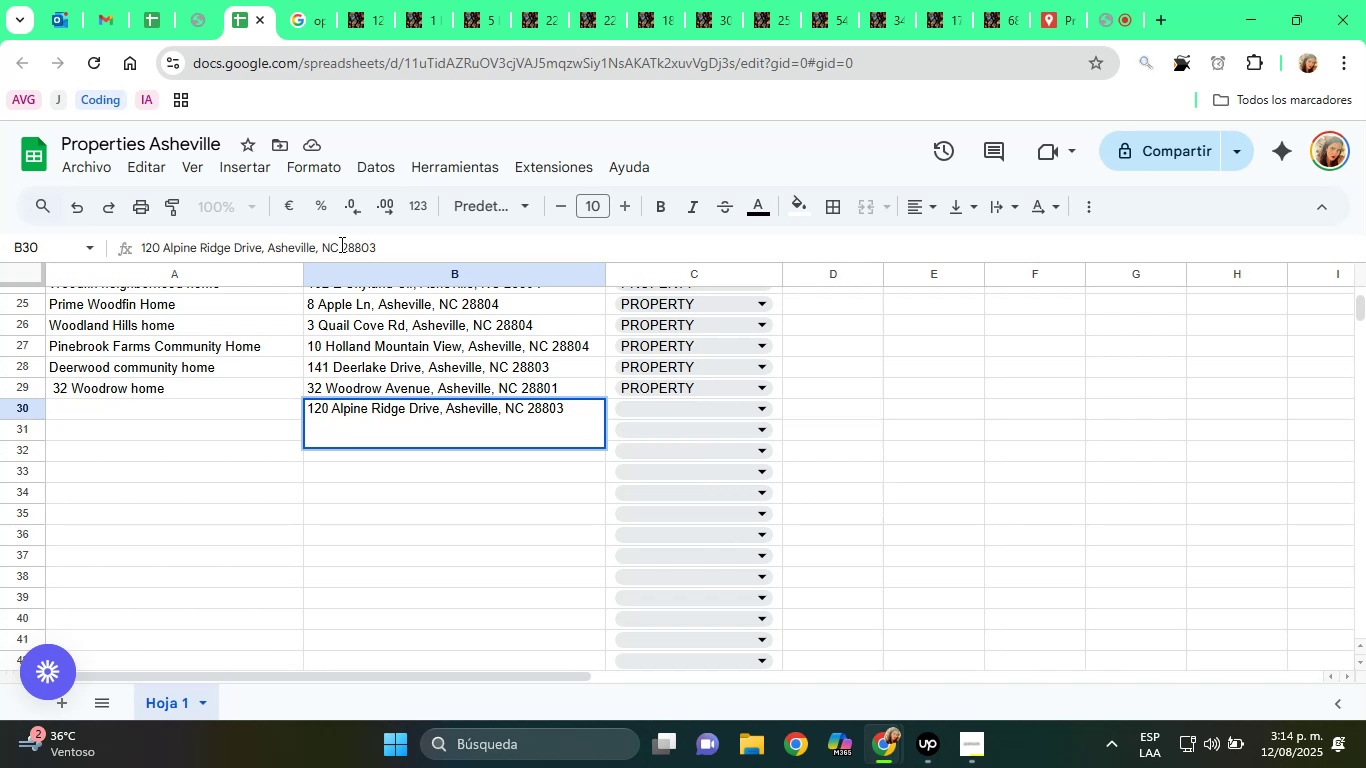 
key(End)
 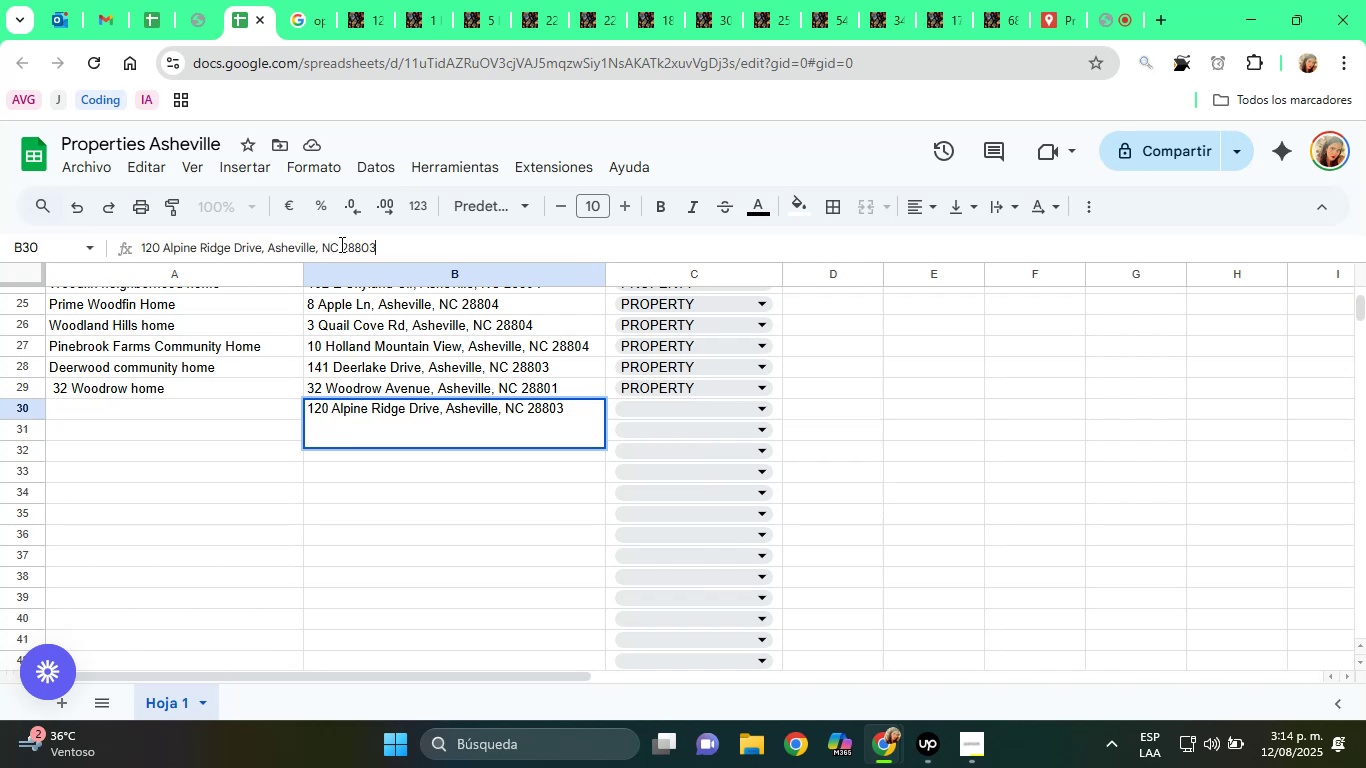 
key(Delete)
 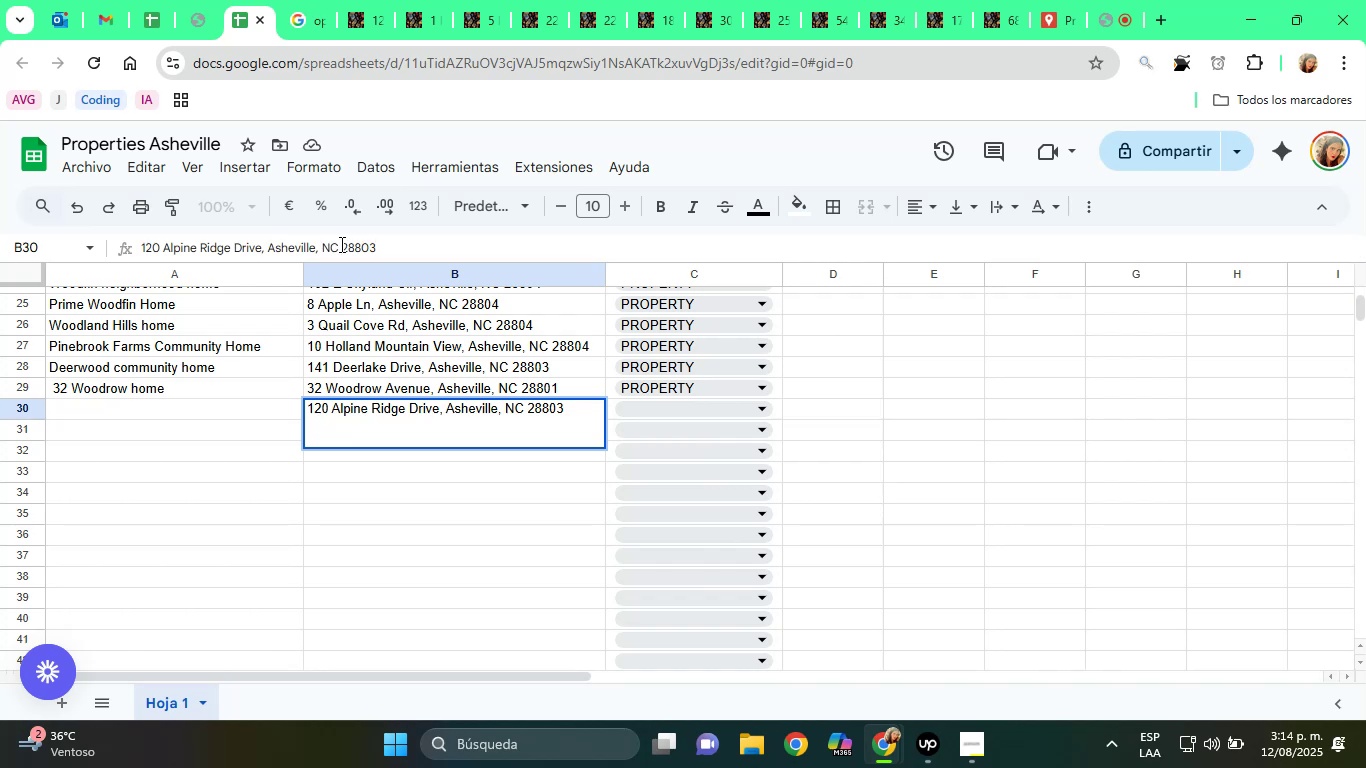 
key(Delete)
 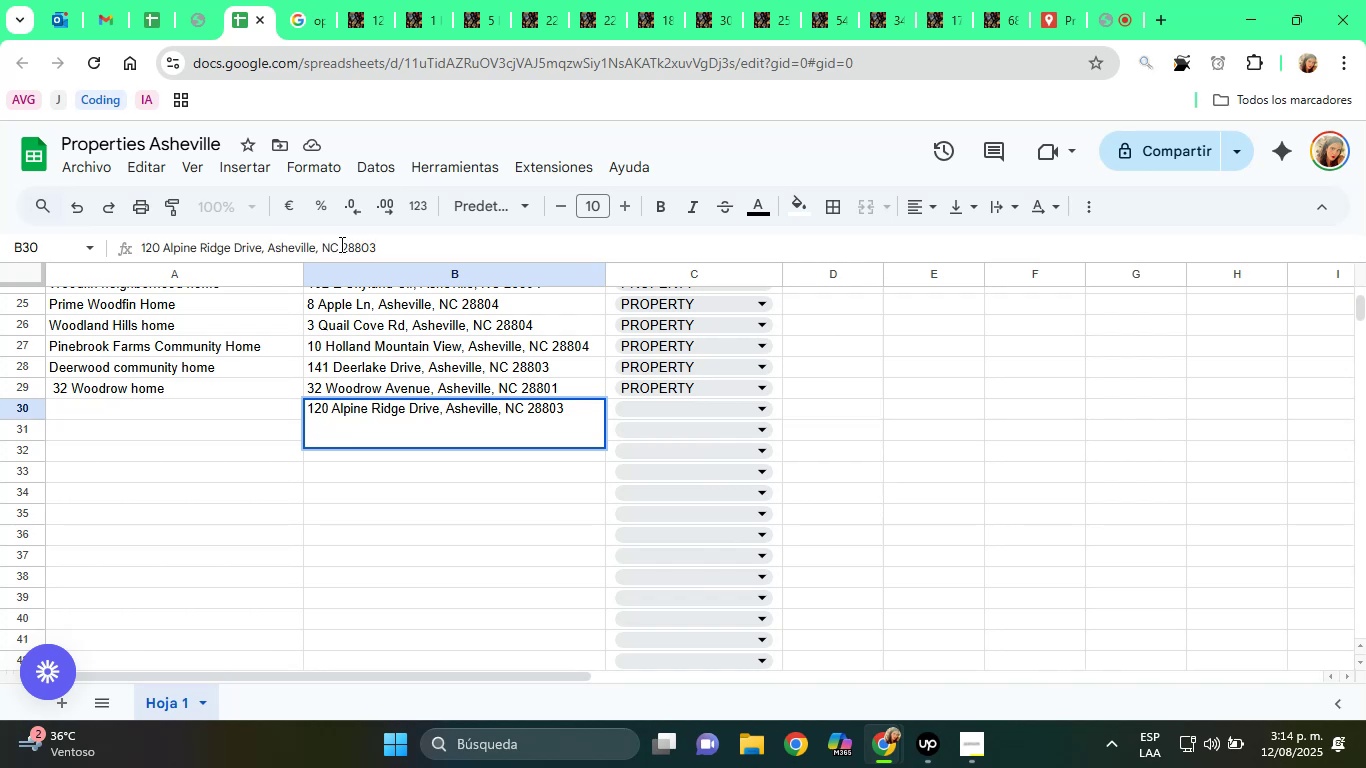 
key(Delete)
 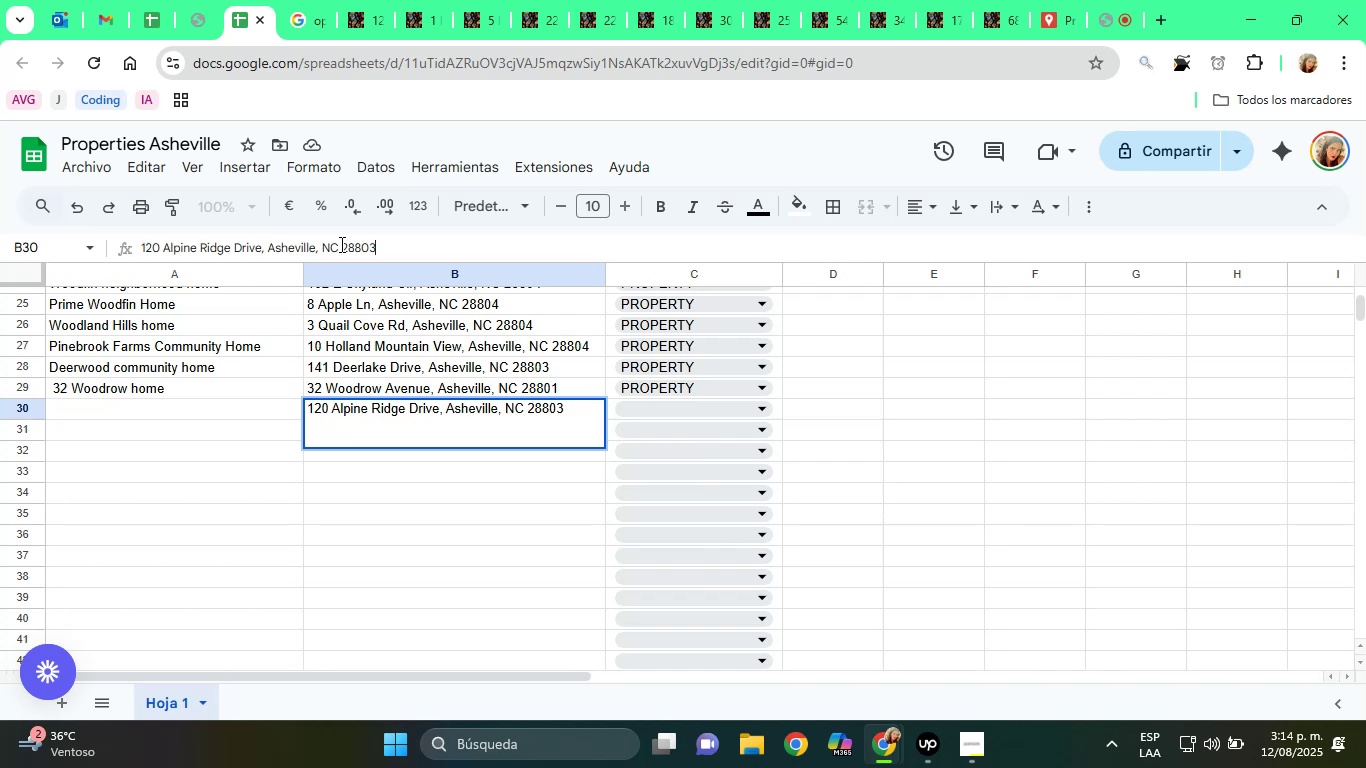 
key(Enter)
 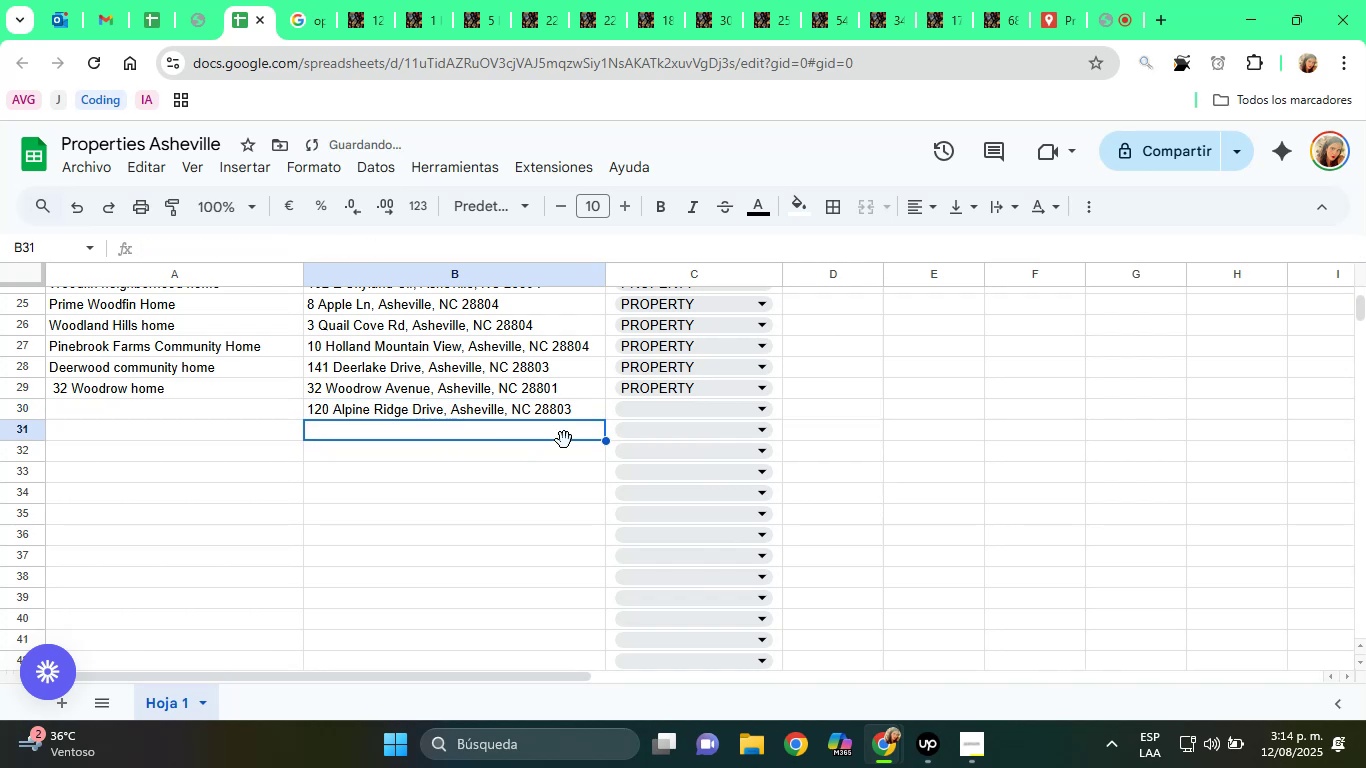 
left_click([637, 406])
 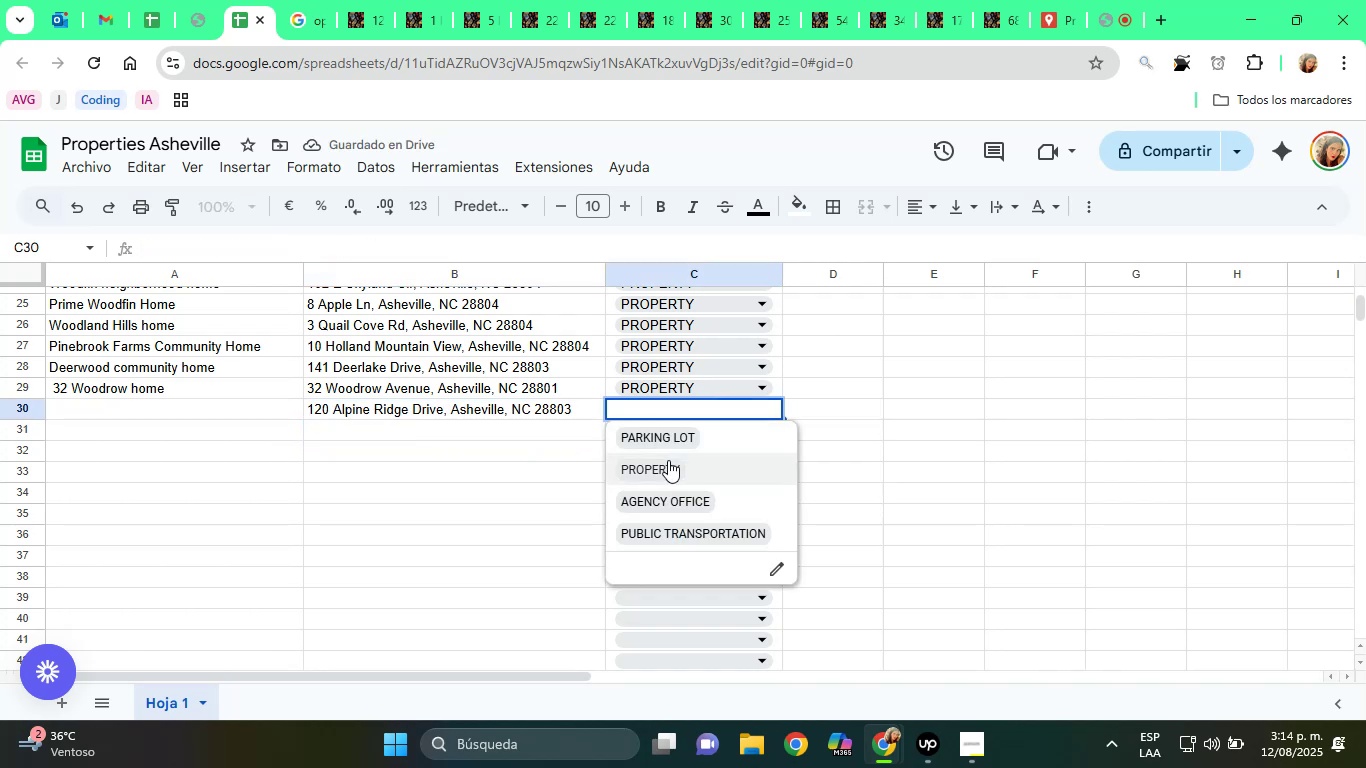 
left_click([676, 466])
 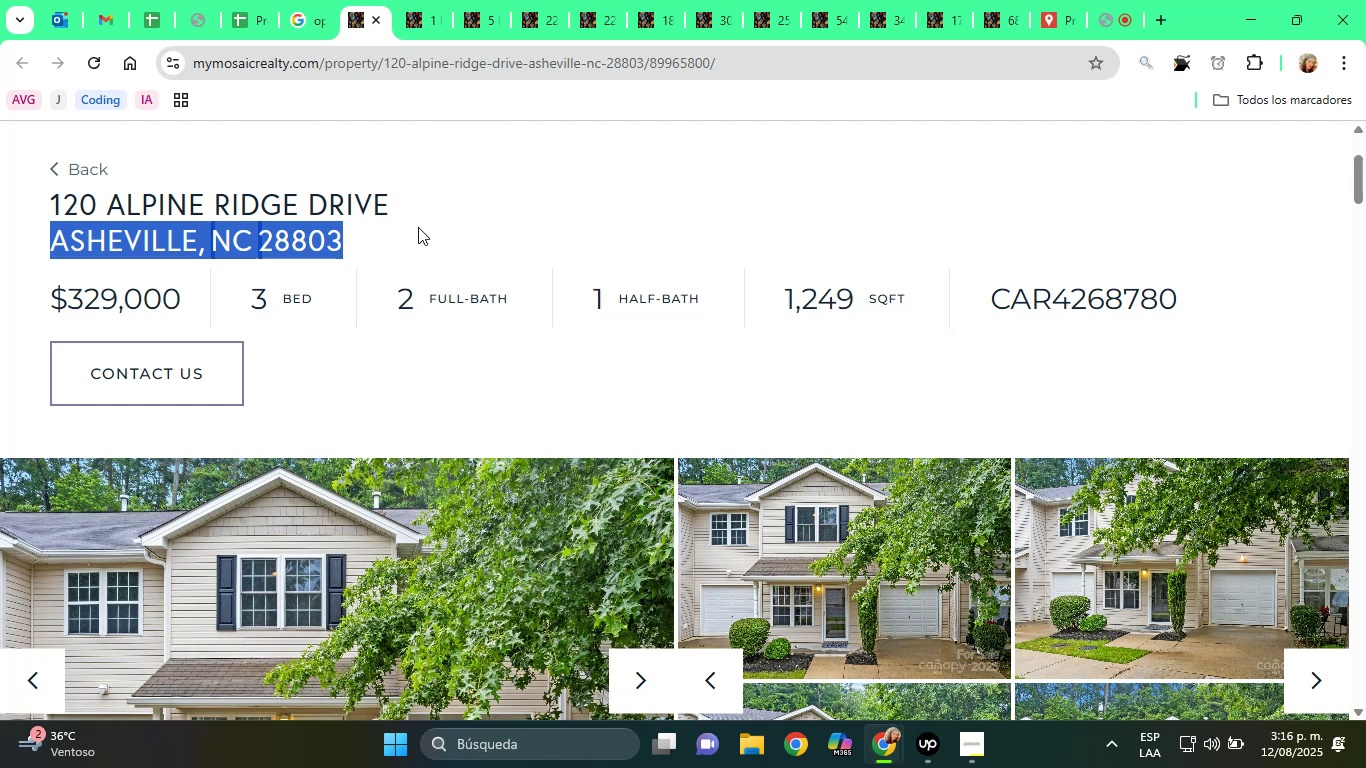 
wait(117.9)
 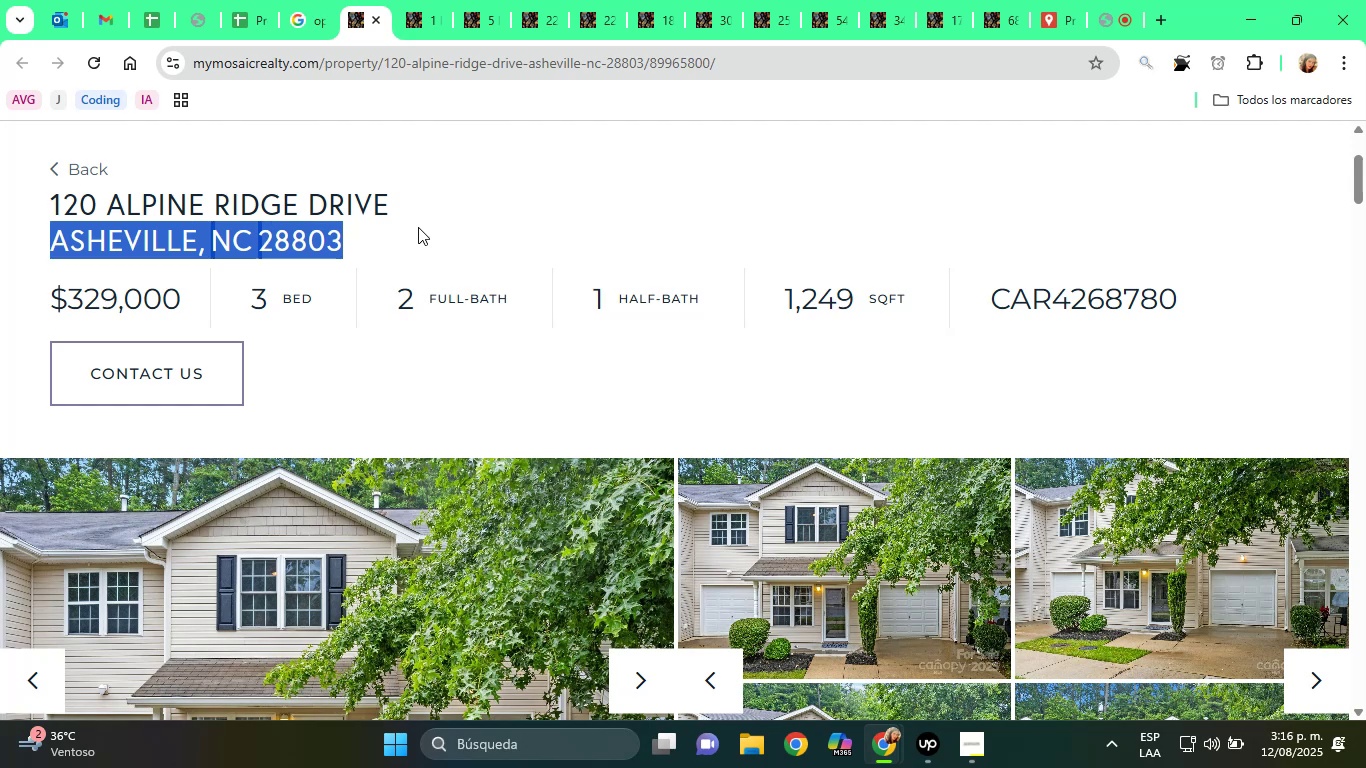 
scroll: coordinate [397, 485], scroll_direction: down, amount: 7.0
 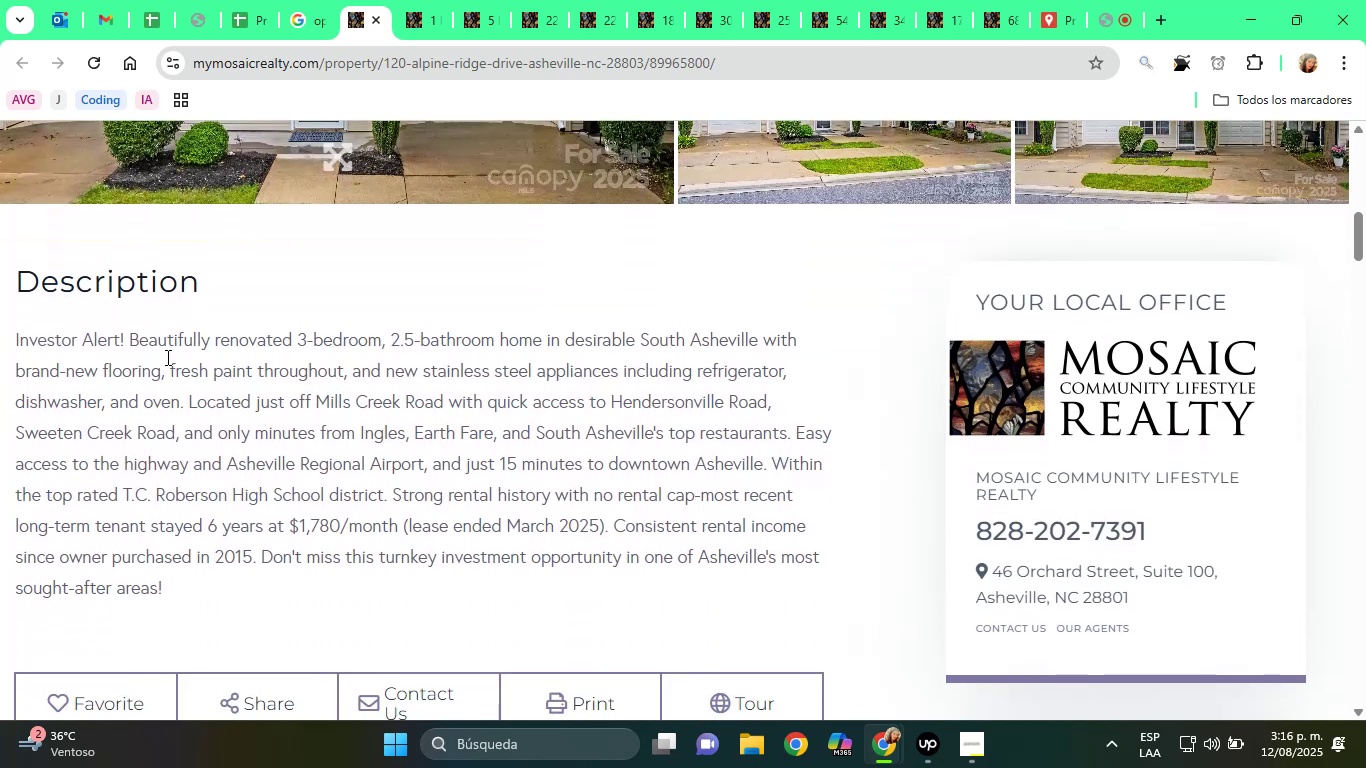 
left_click_drag(start_coordinate=[165, 349], to_coordinate=[583, 358])
 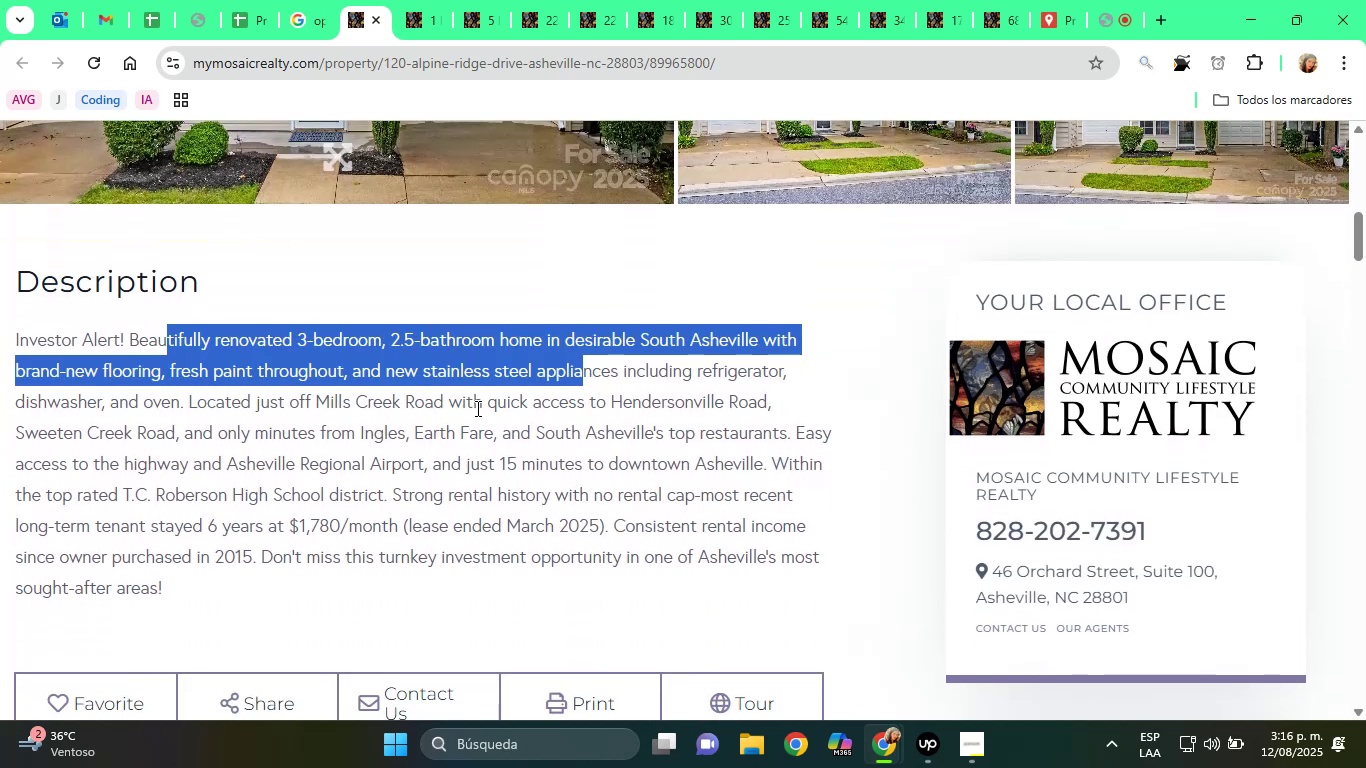 
left_click([579, 398])
 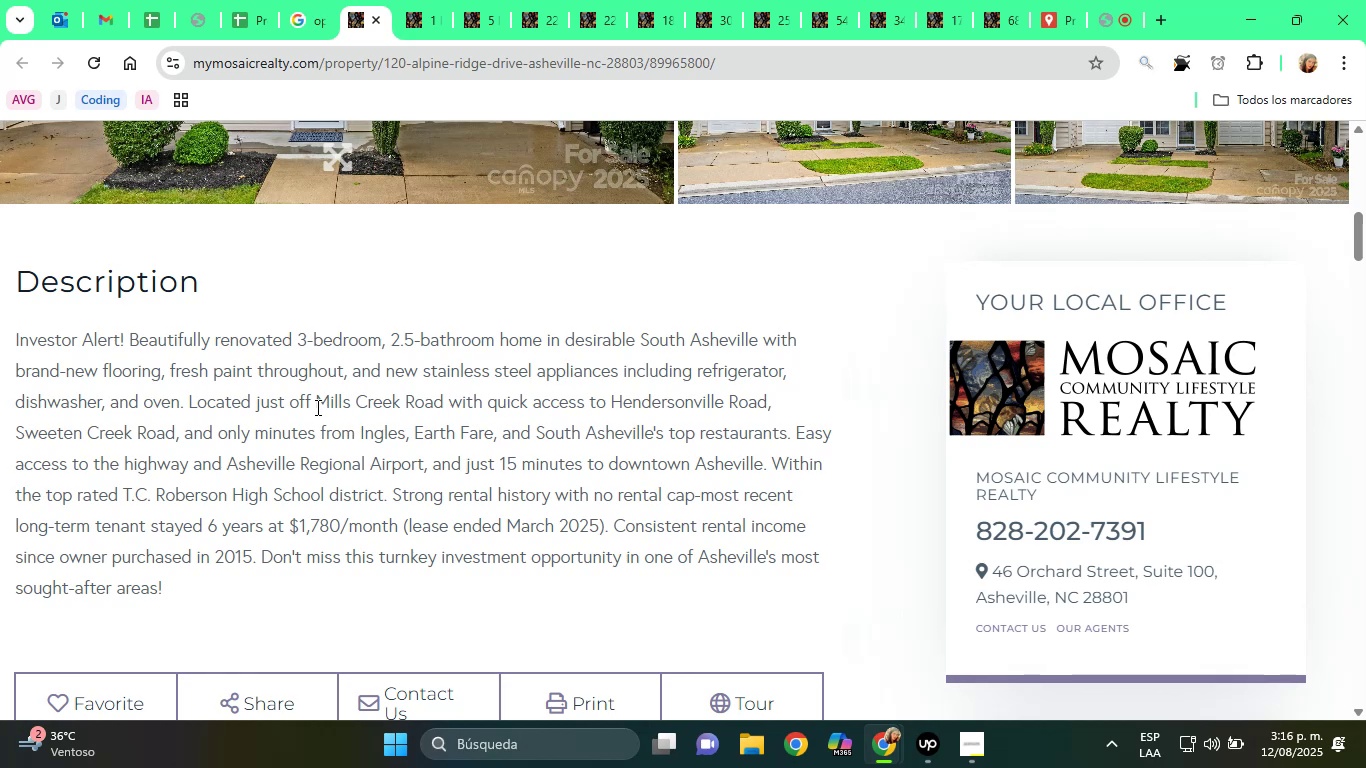 
left_click_drag(start_coordinate=[186, 401], to_coordinate=[444, 400])
 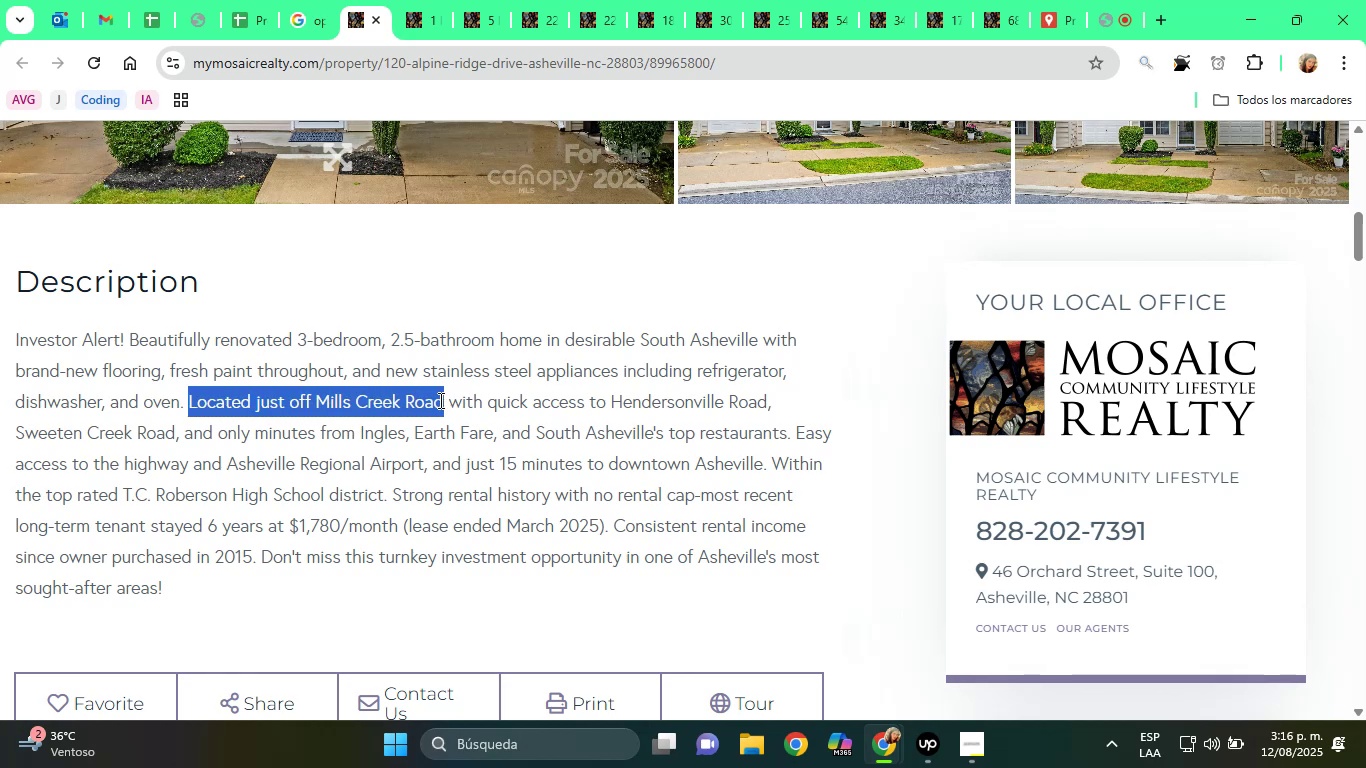 
right_click([439, 400])
 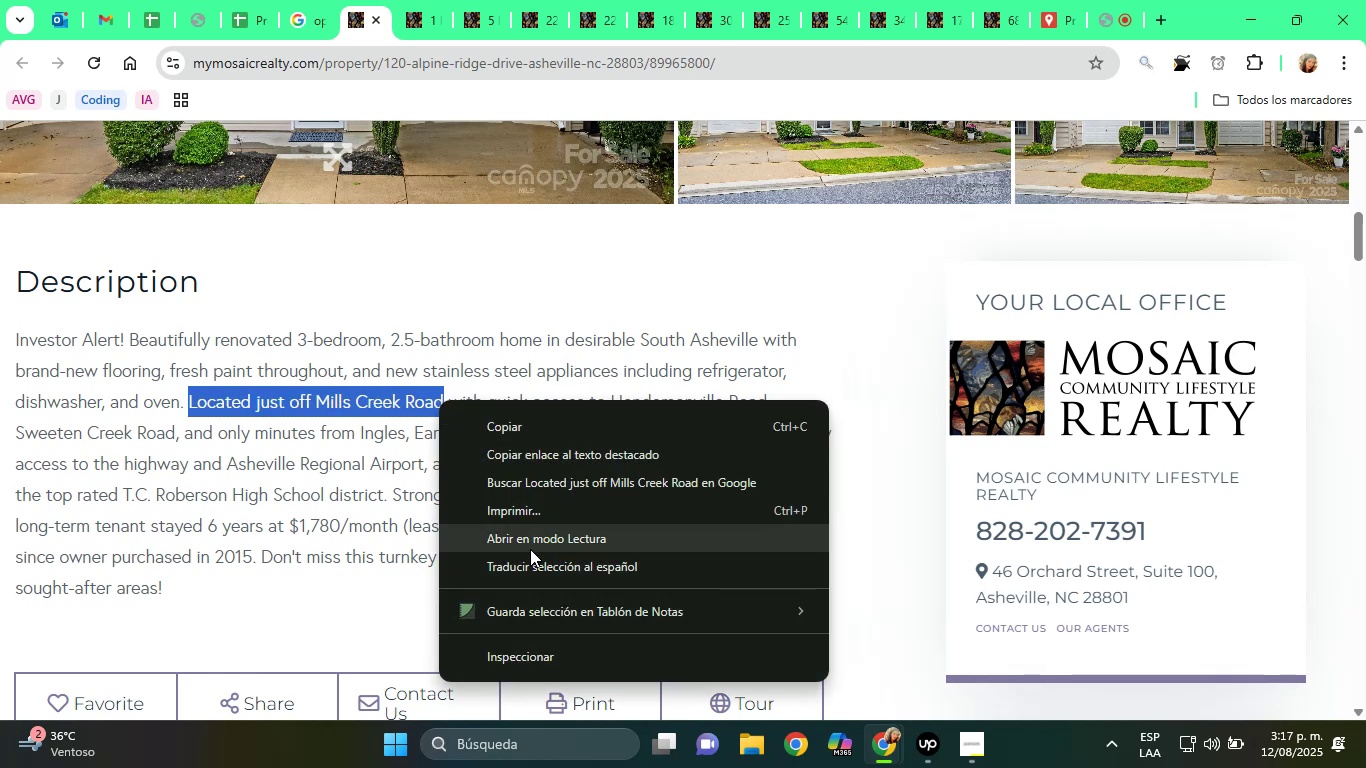 
left_click([530, 567])
 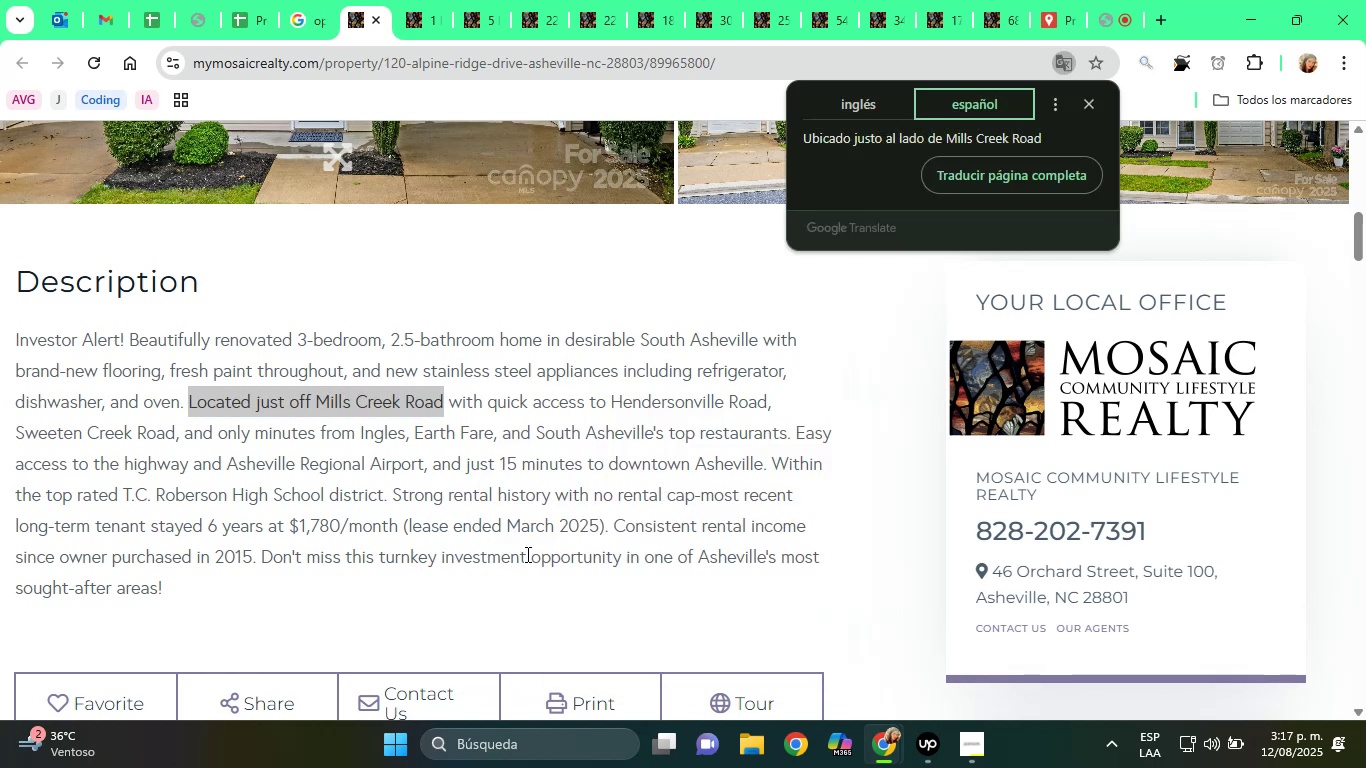 
left_click([540, 539])
 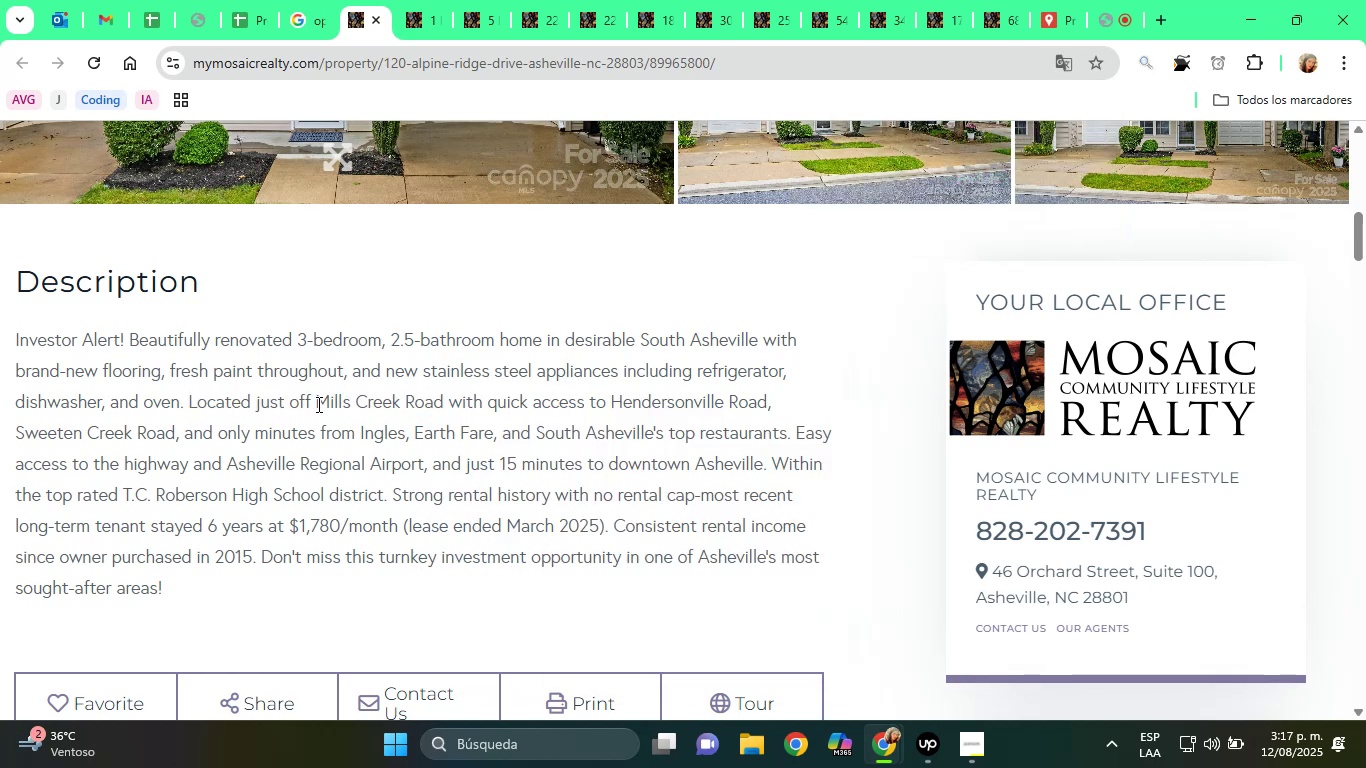 
left_click_drag(start_coordinate=[320, 400], to_coordinate=[442, 400])
 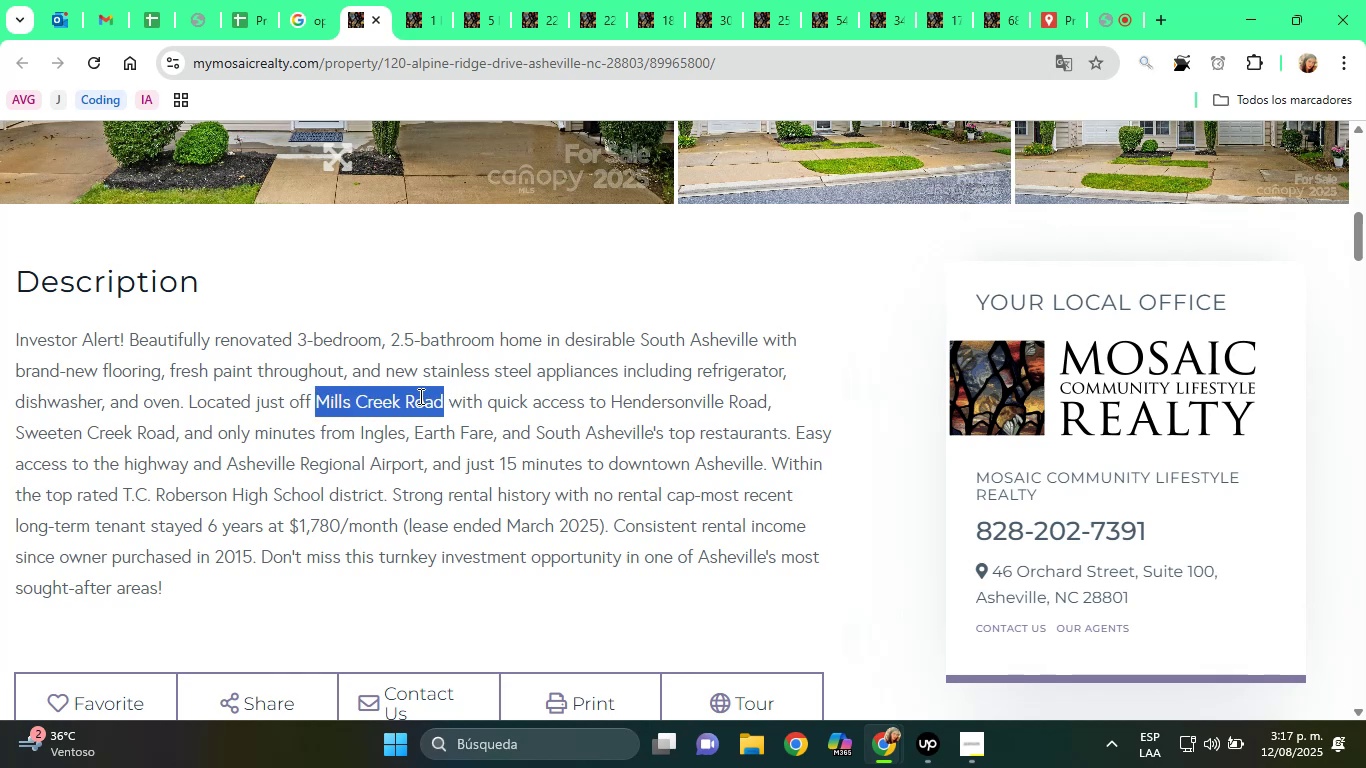 
right_click([419, 396])
 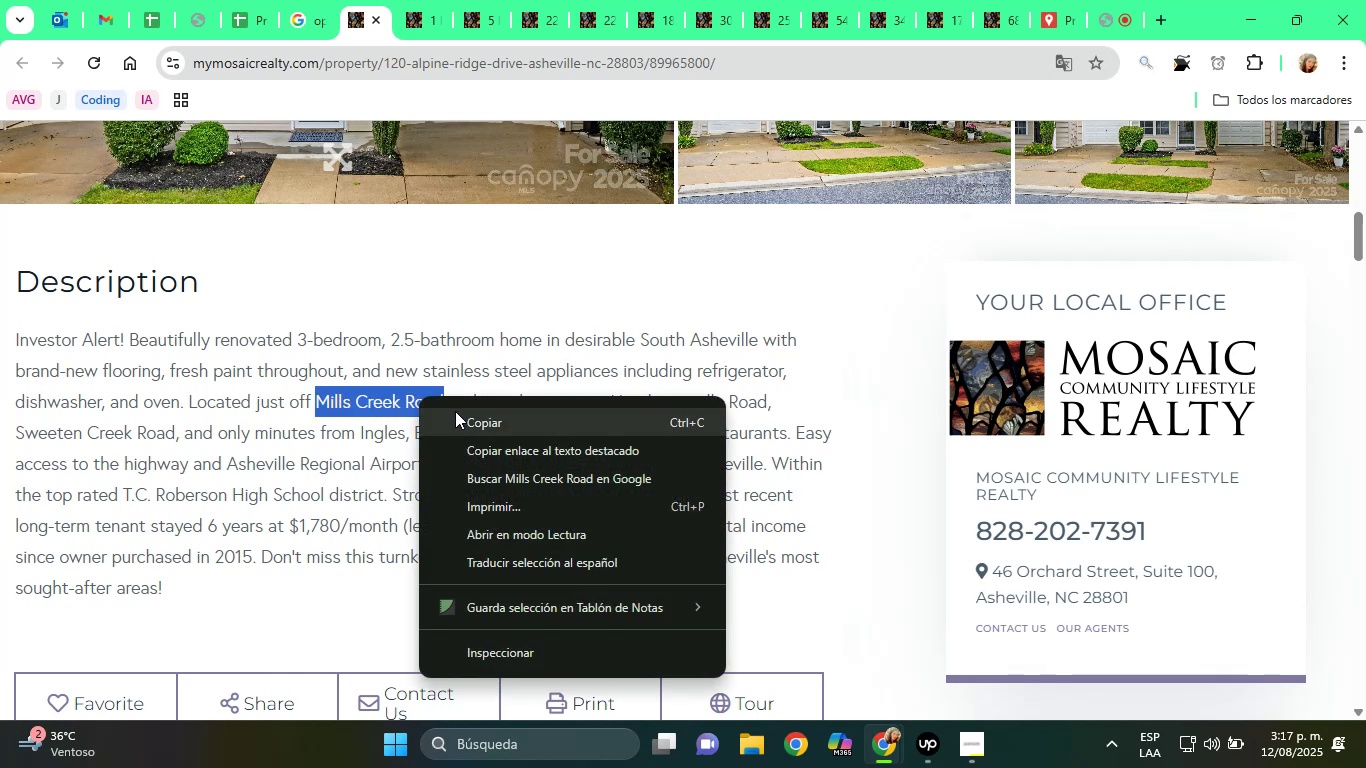 
left_click([455, 411])
 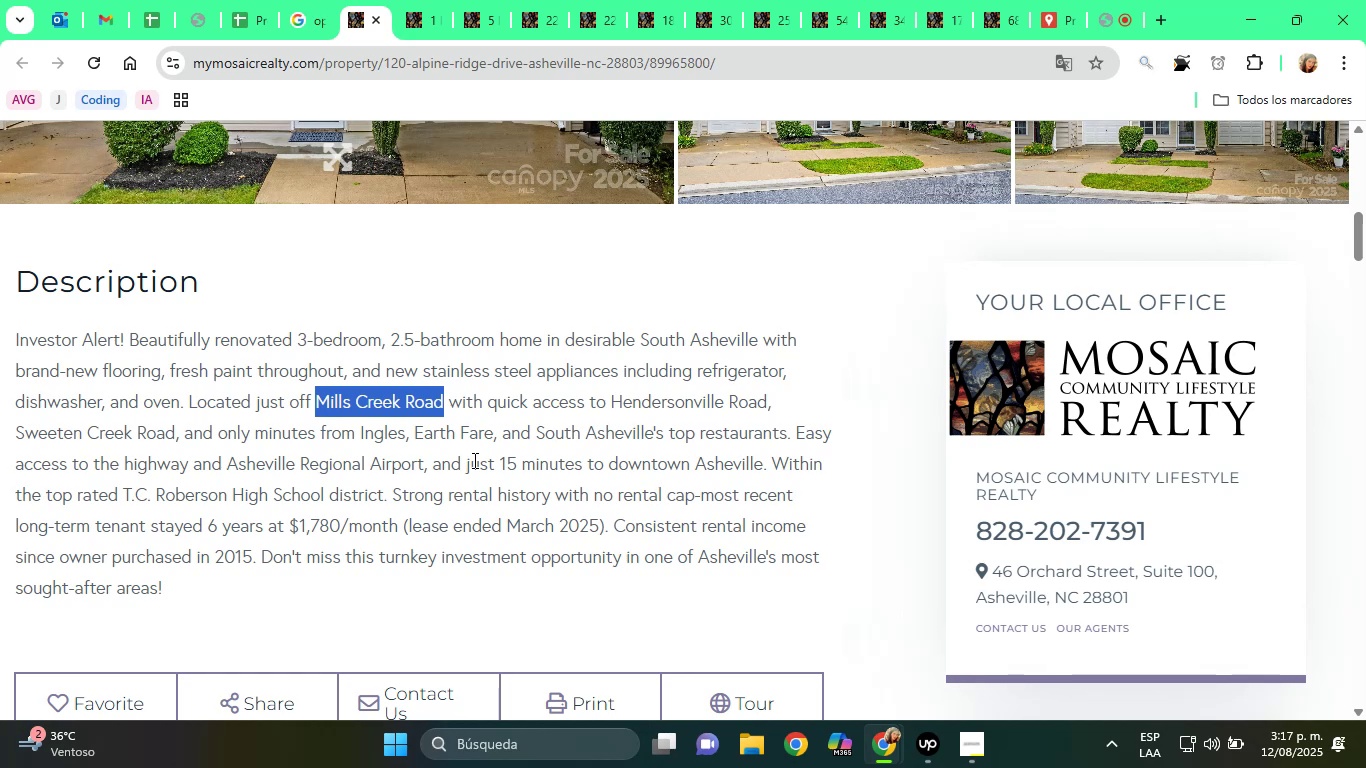 
wait(14.04)
 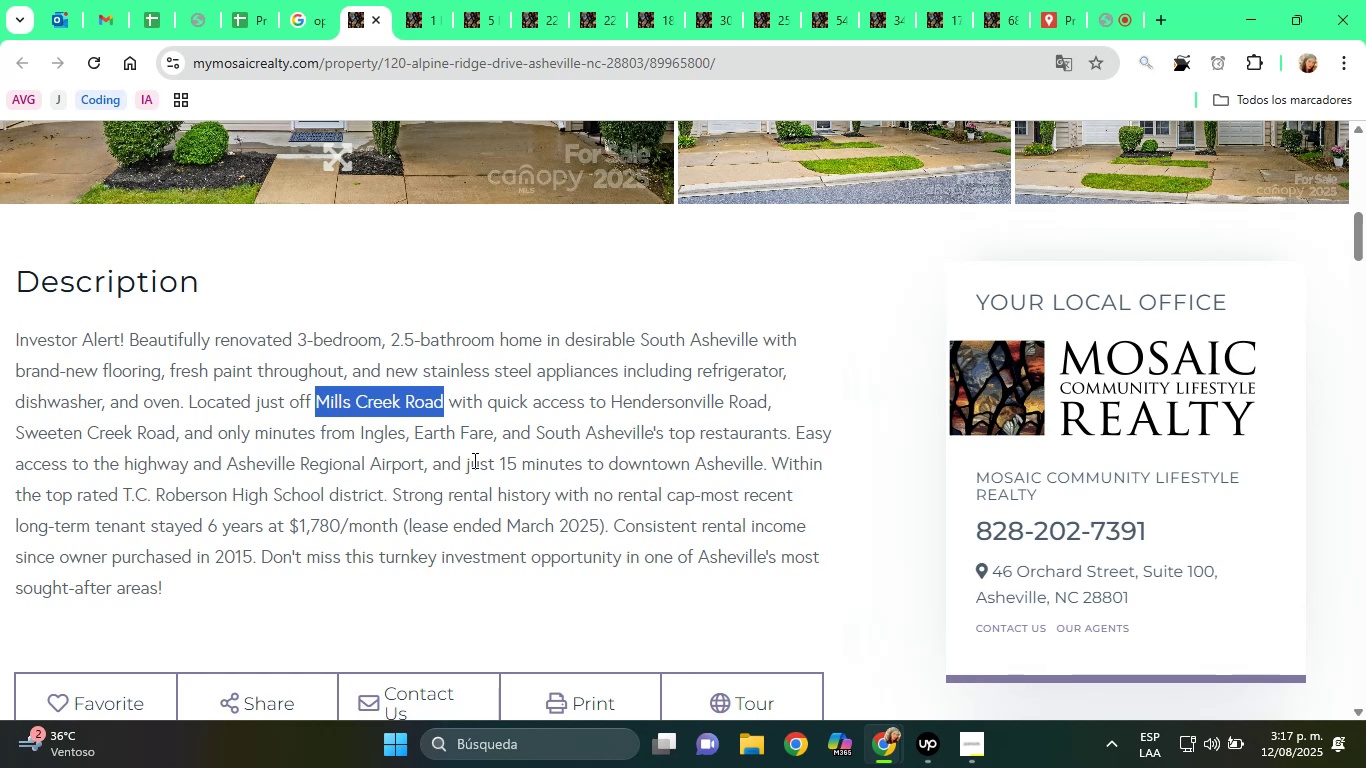 
scroll: coordinate [507, 510], scroll_direction: down, amount: 1.0
 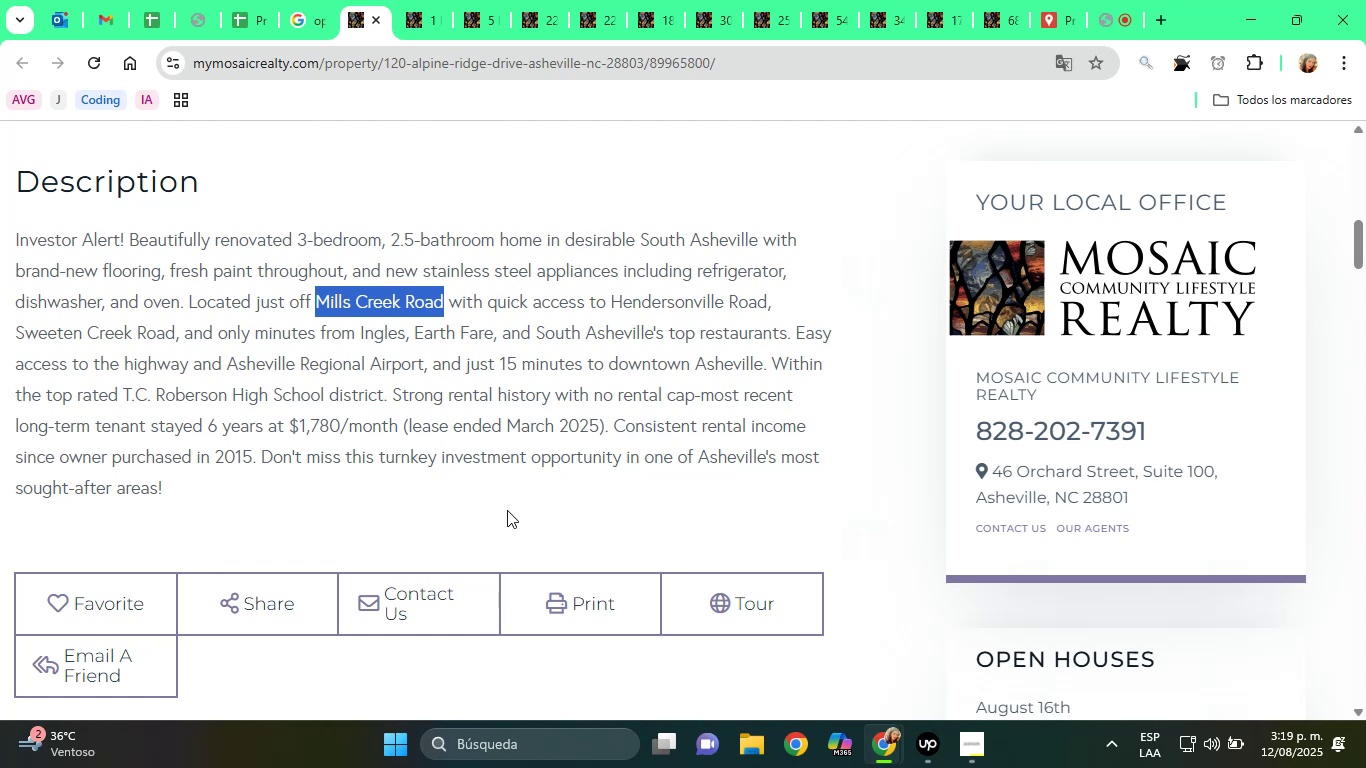 
wait(121.58)
 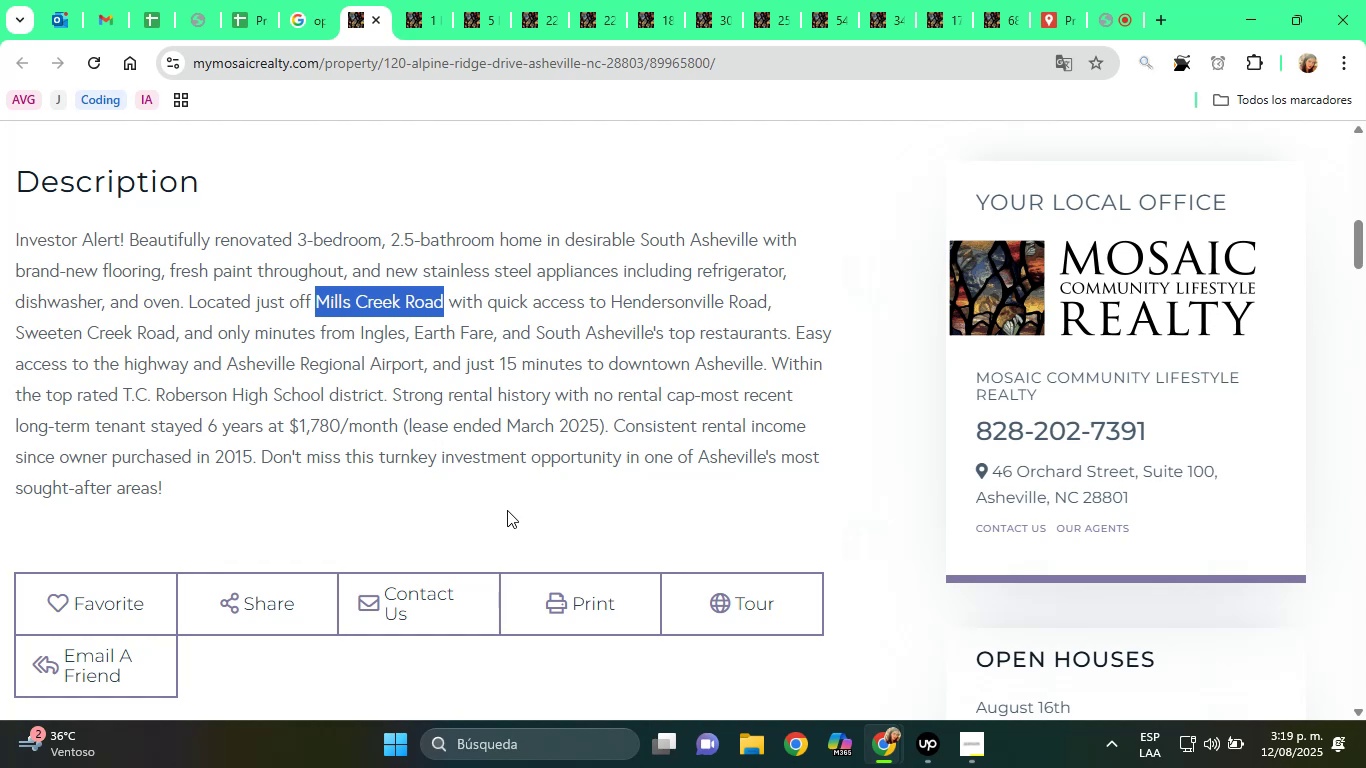 
scroll: coordinate [615, 419], scroll_direction: down, amount: 6.0
 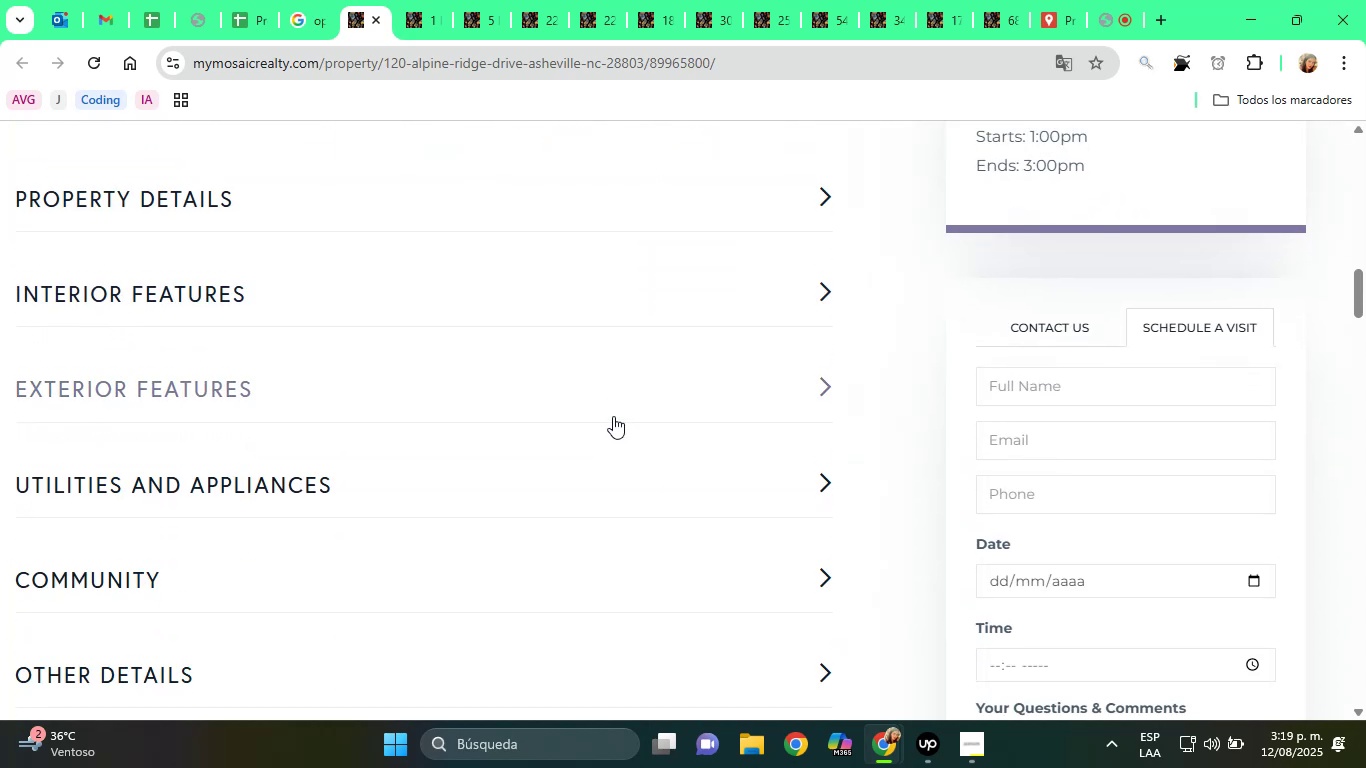 
scroll: coordinate [419, 299], scroll_direction: up, amount: 3.0
 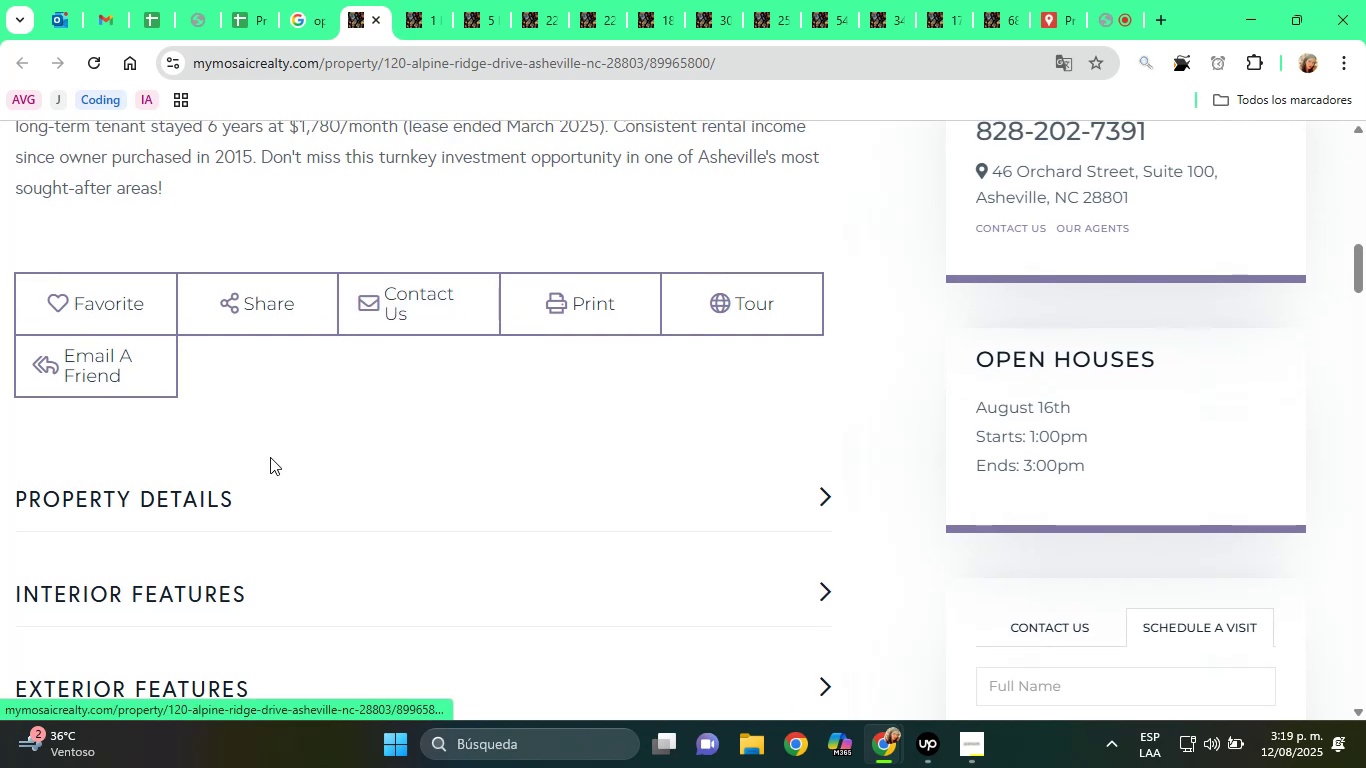 
left_click([242, 508])
 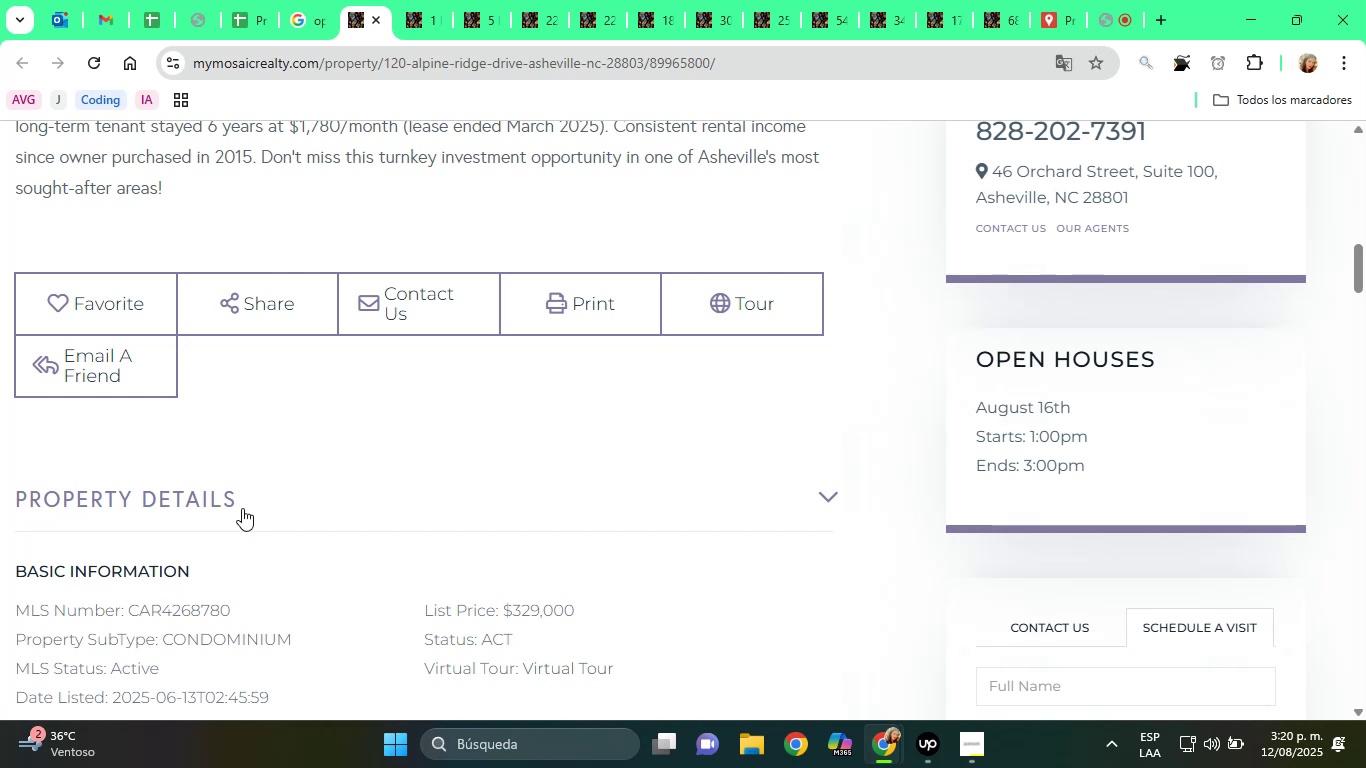 
wait(79.22)
 